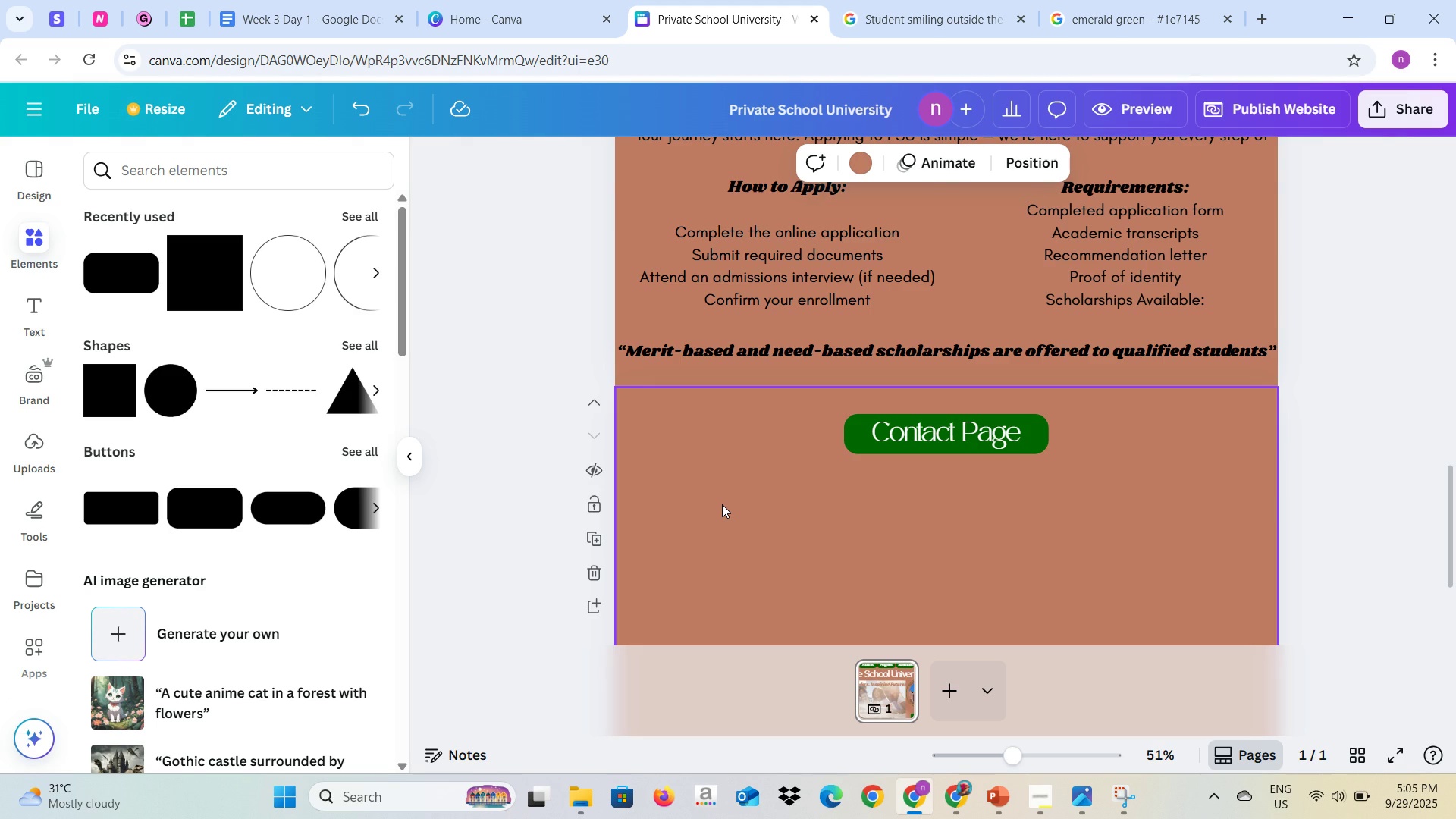 
key(Control+V)
 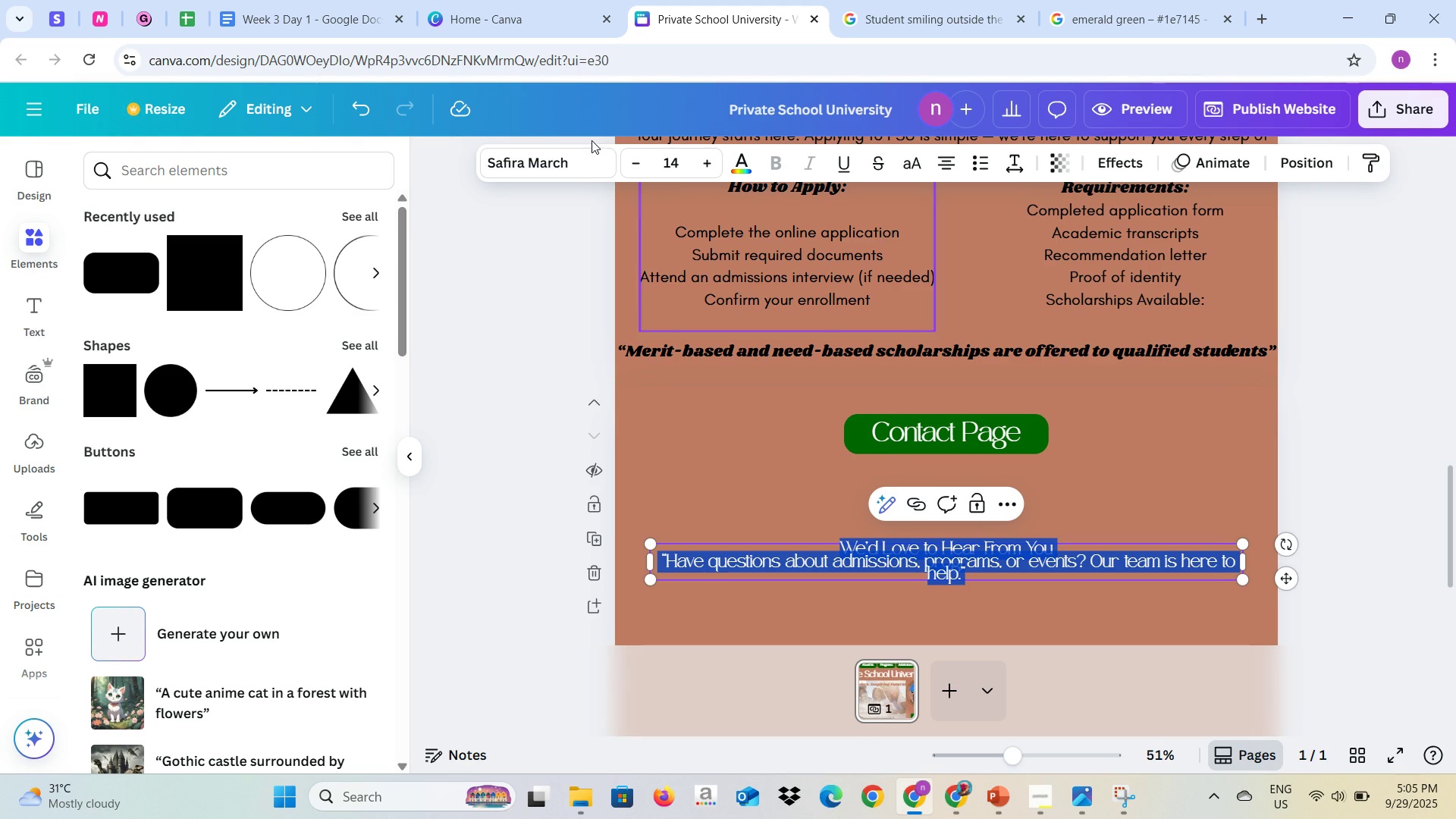 
left_click([582, 162])
 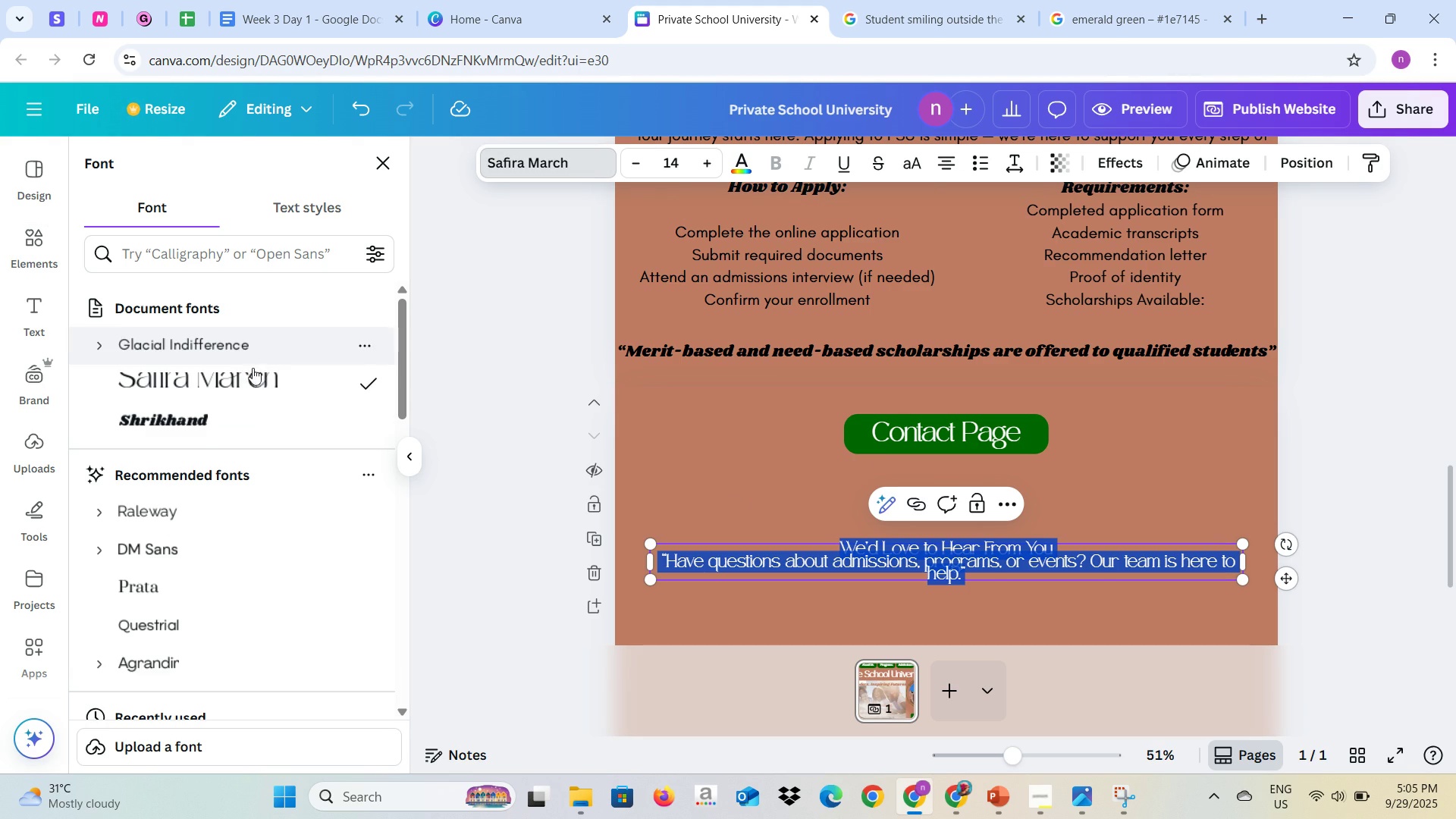 
left_click([243, 356])
 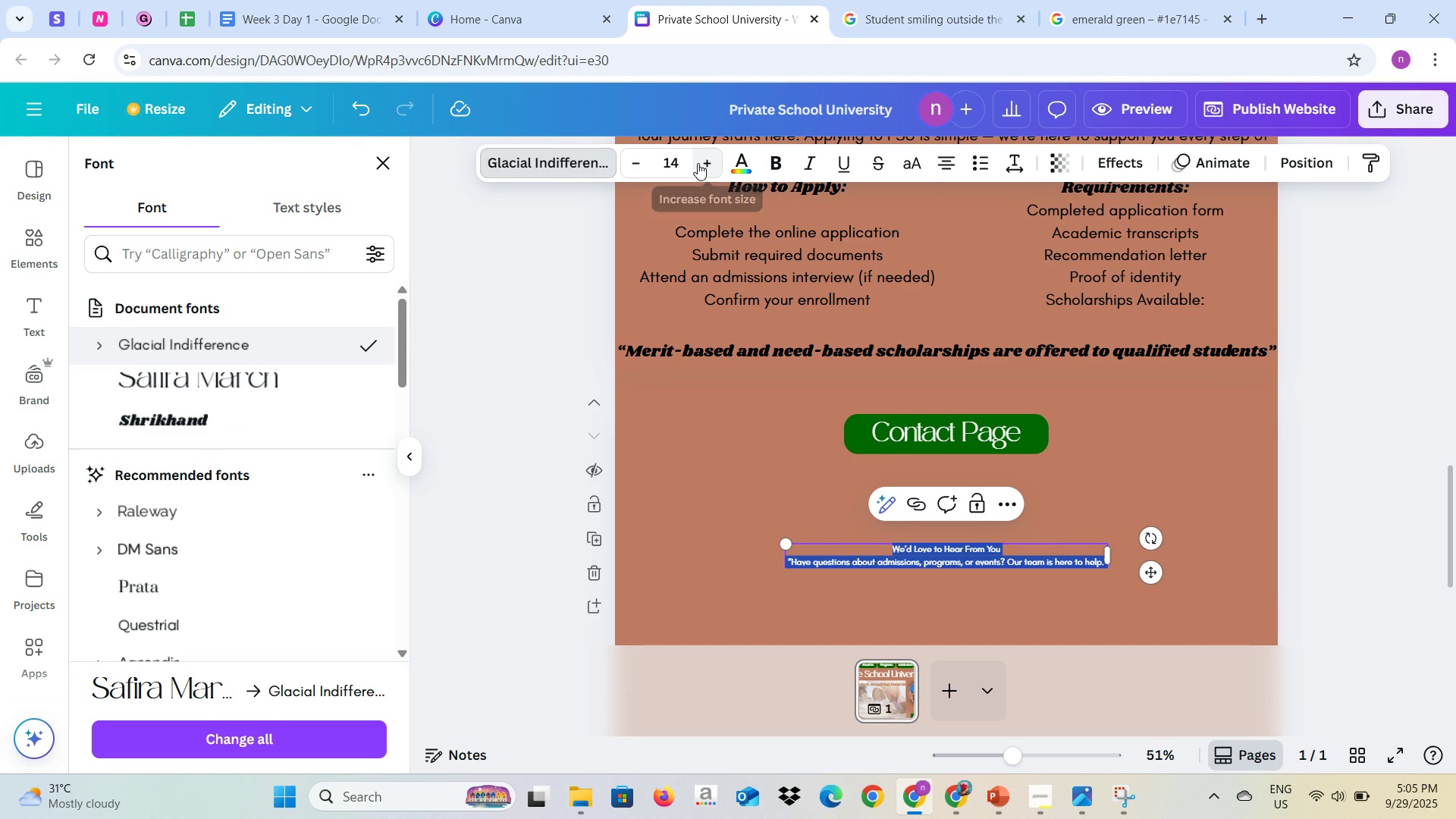 
double_click([698, 163])
 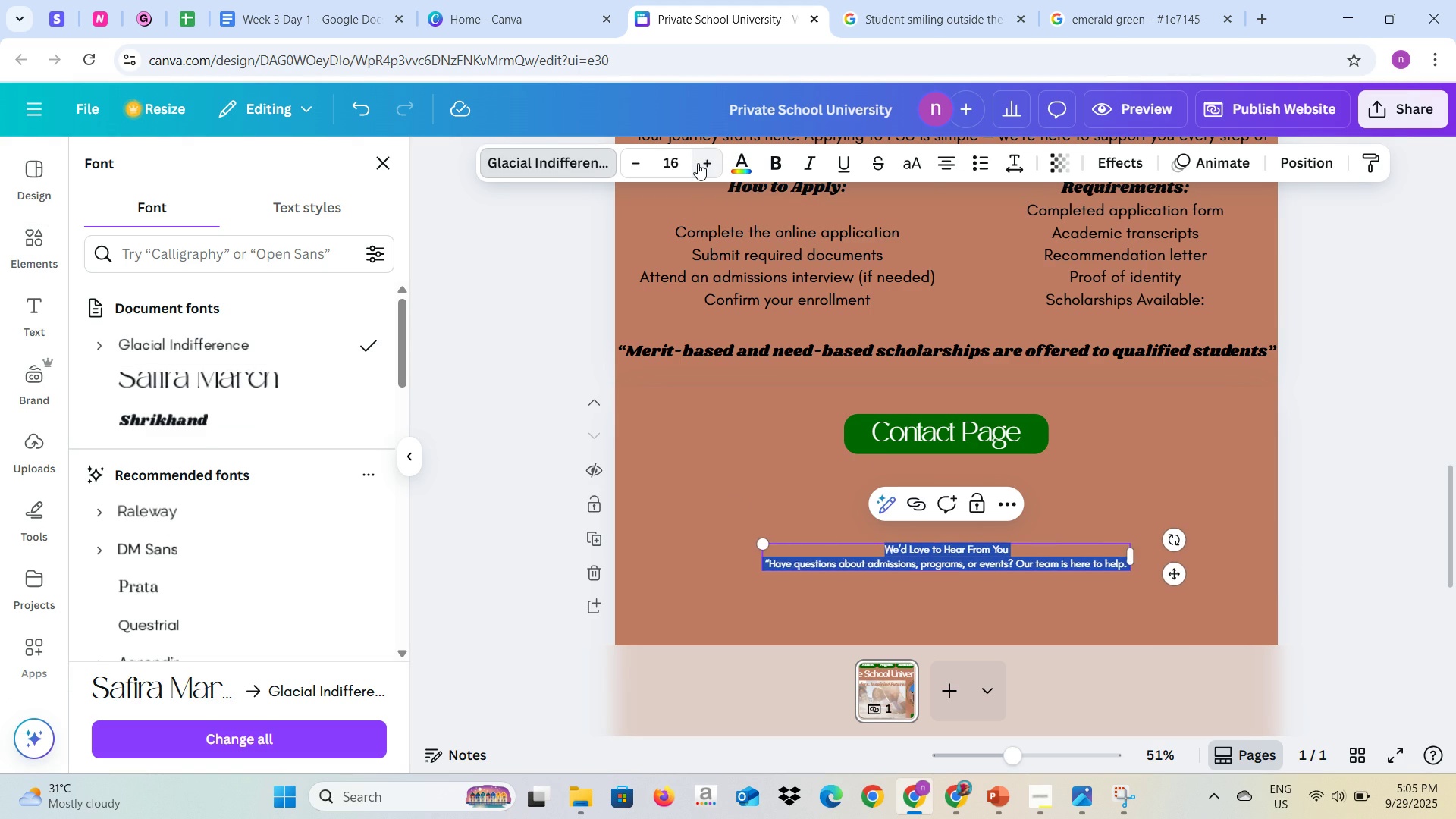 
triple_click([698, 163])
 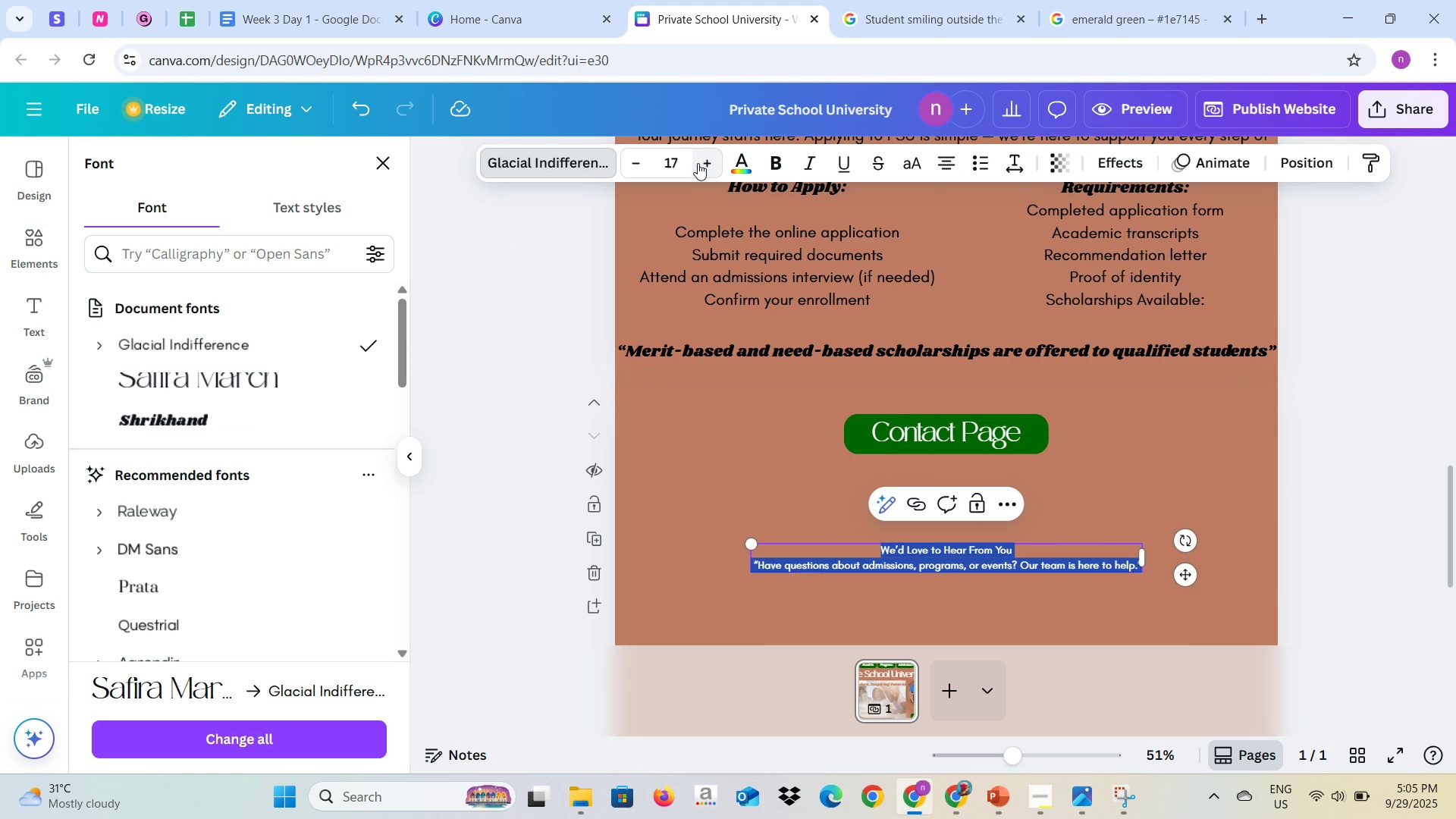 
triple_click([698, 163])
 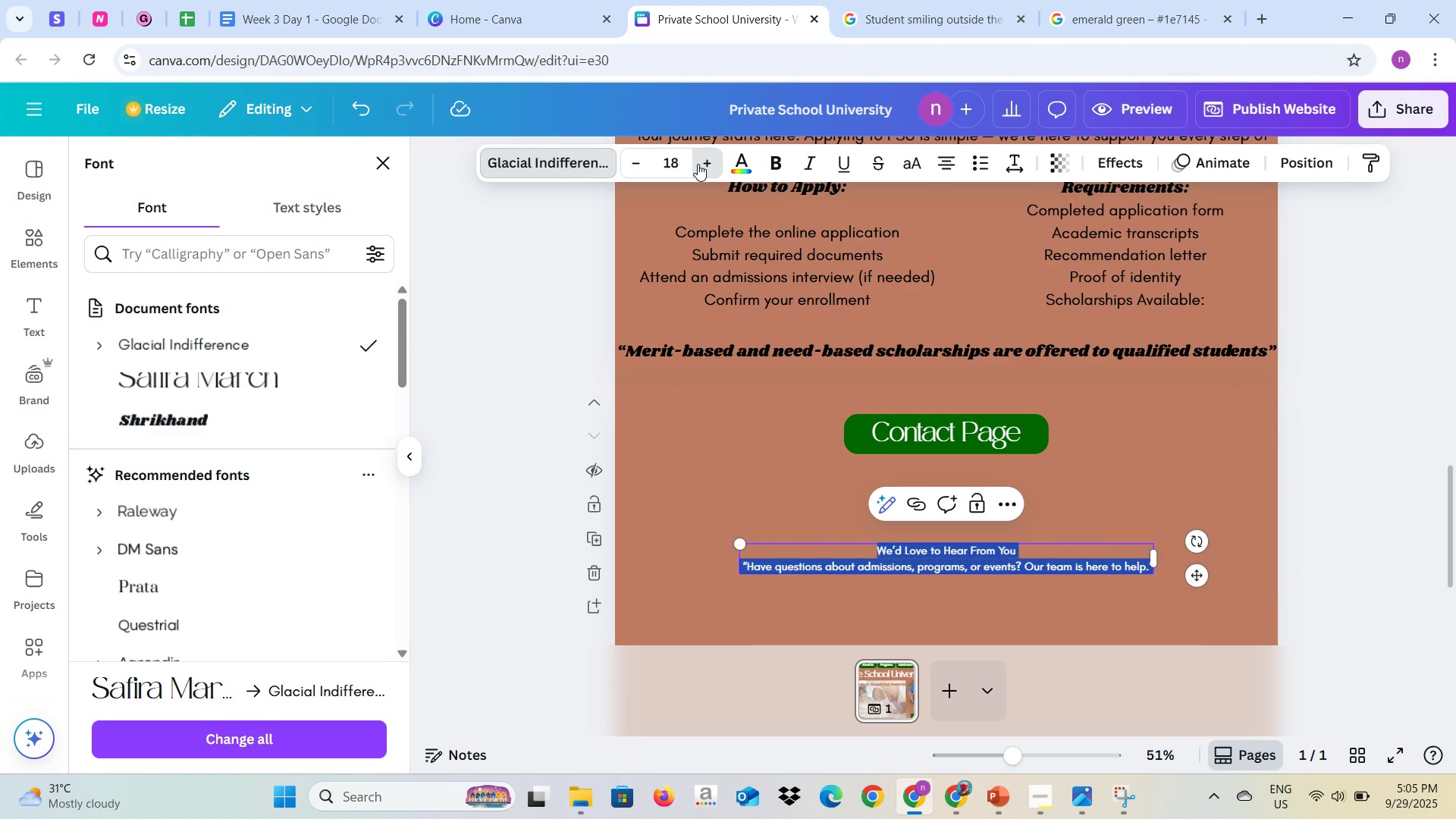 
triple_click([698, 164])
 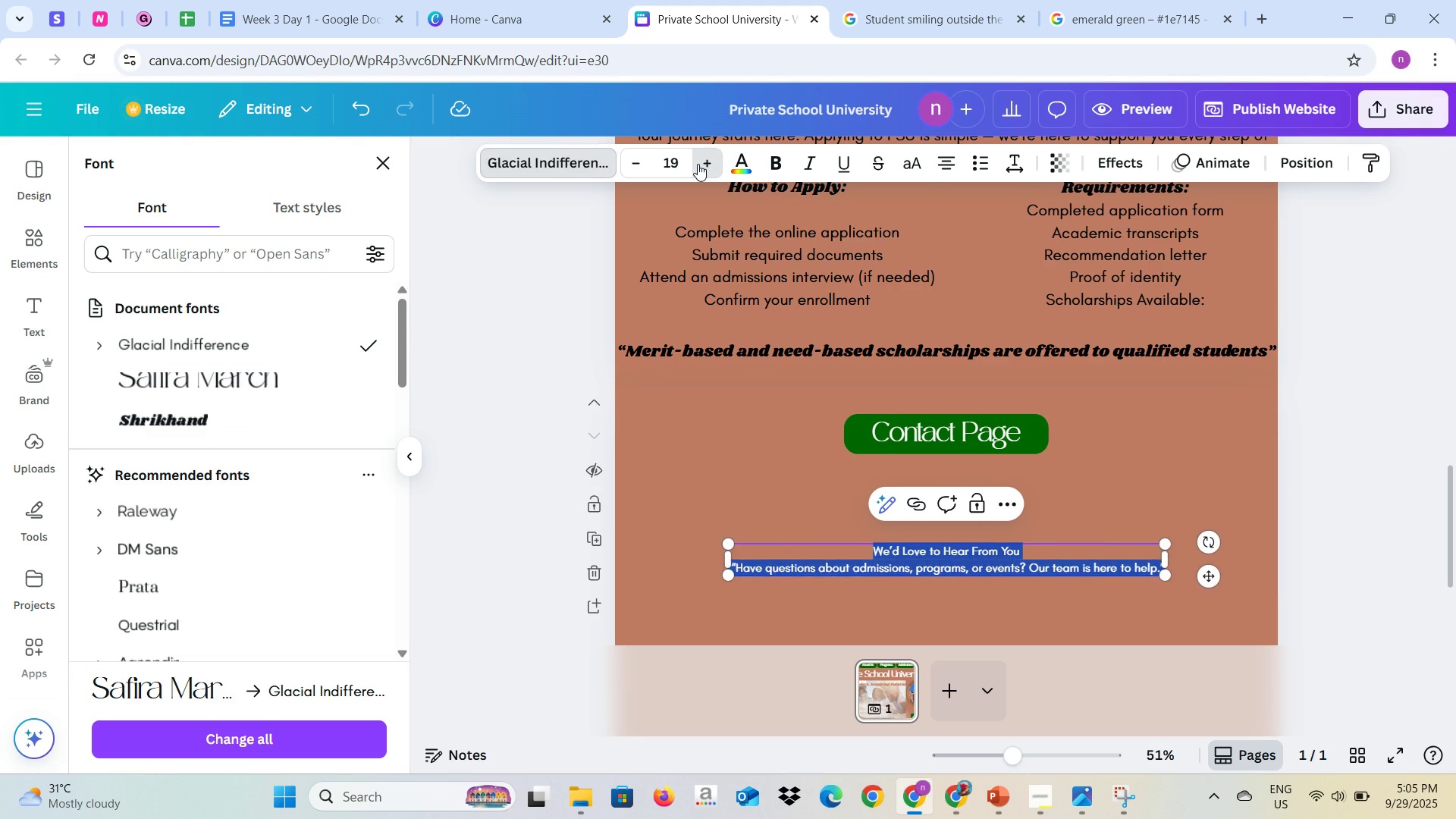 
triple_click([698, 164])
 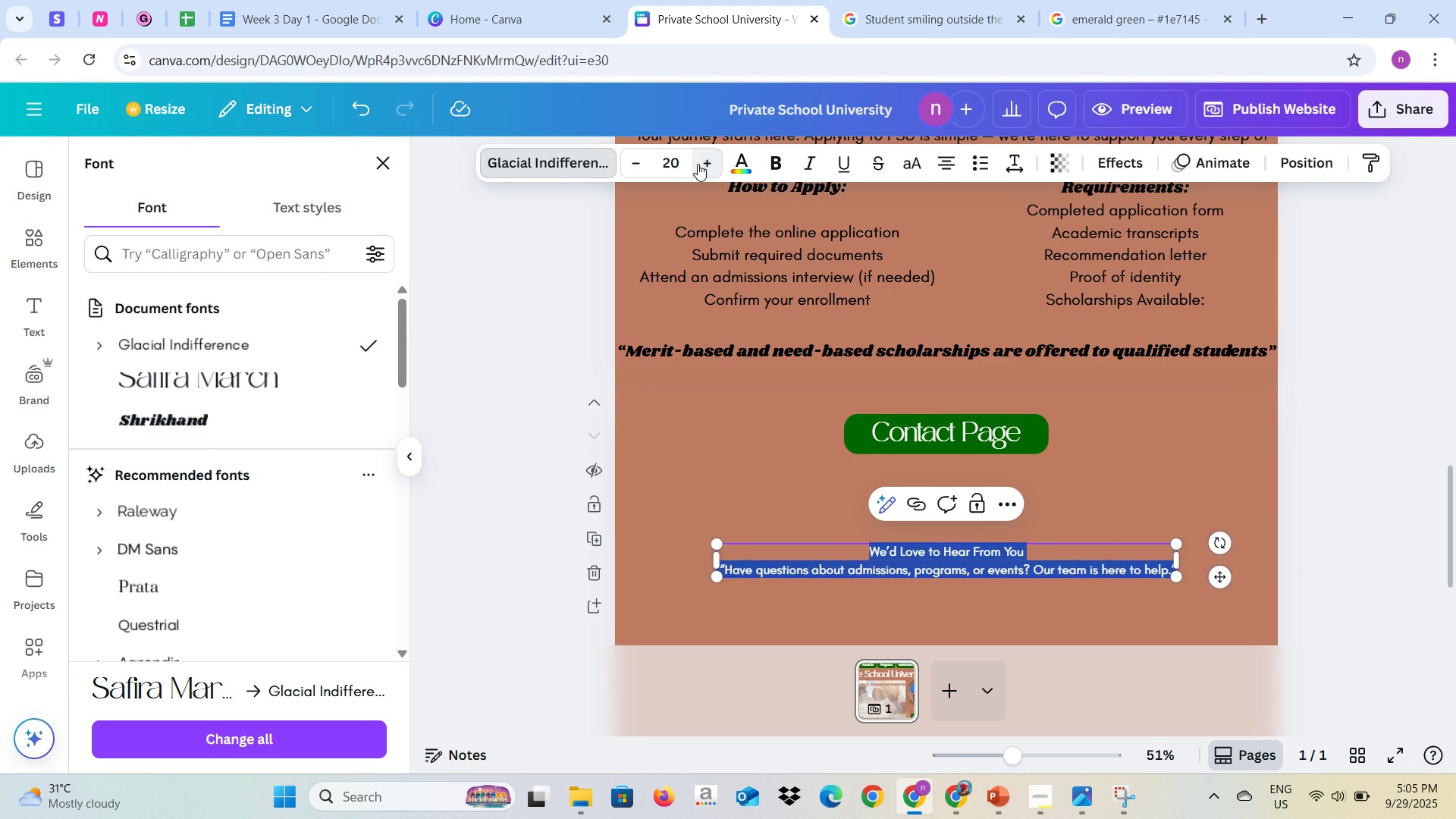 
triple_click([698, 164])
 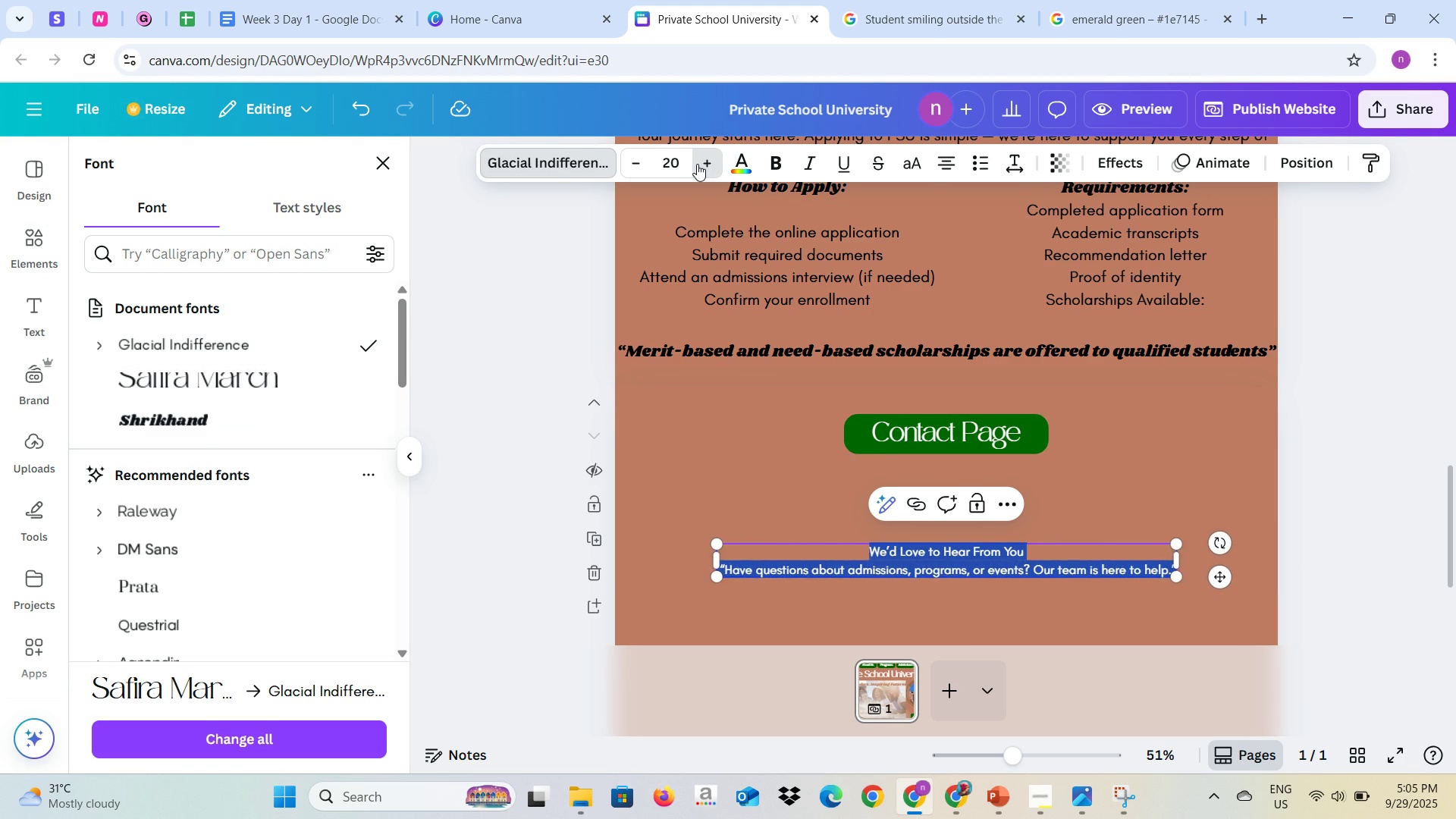 
triple_click([698, 164])
 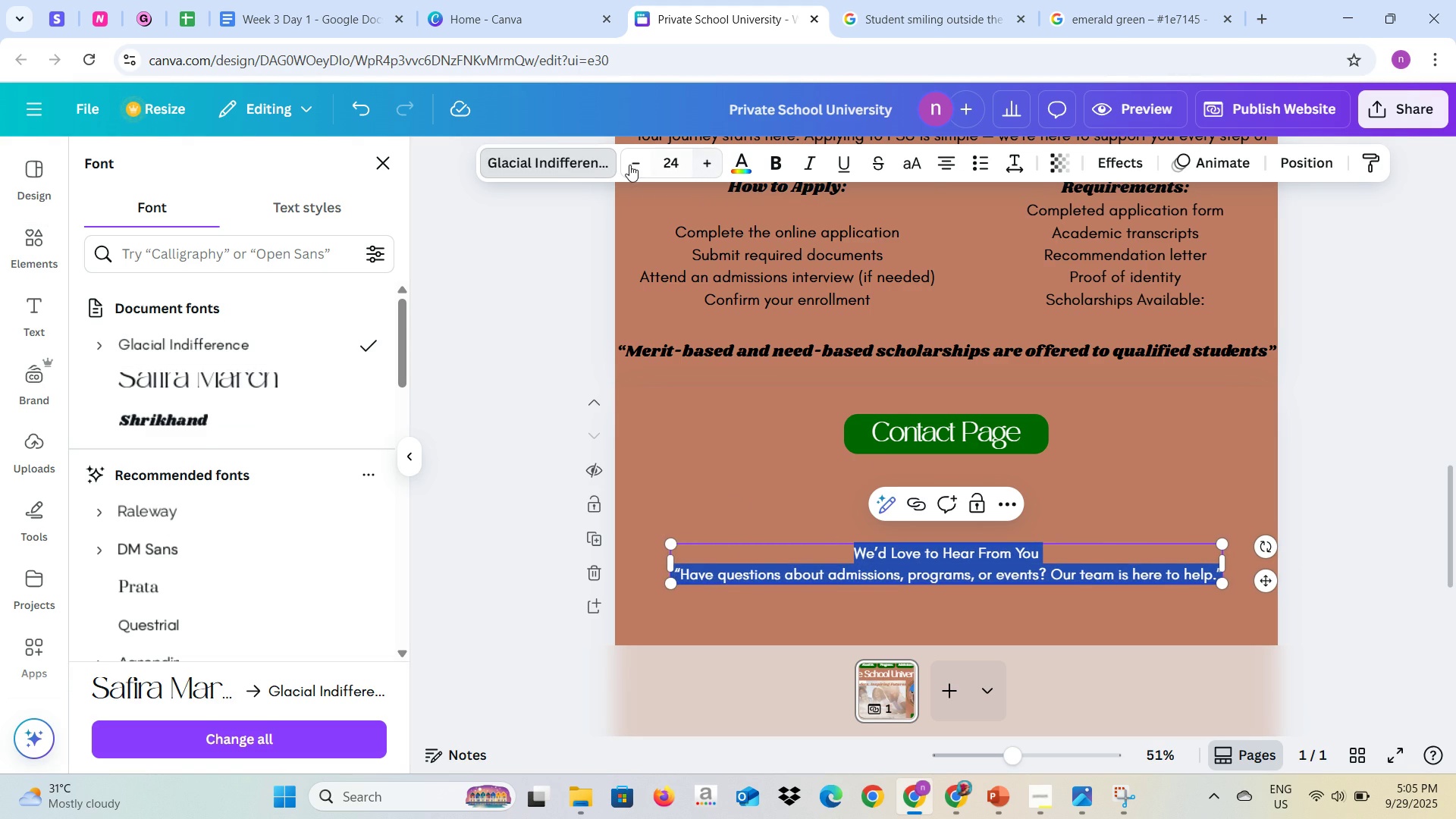 
left_click([627, 164])
 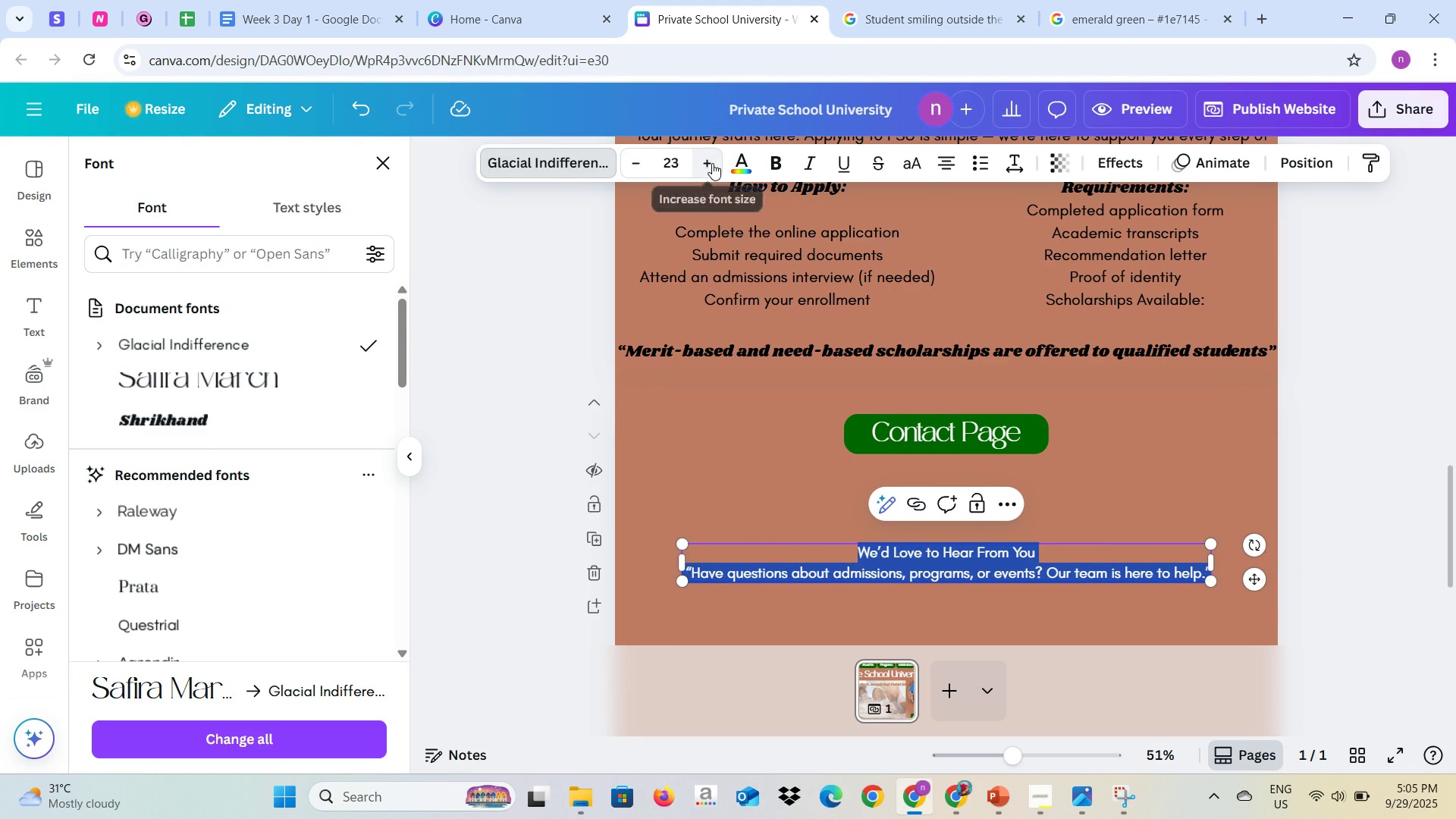 
double_click([712, 163])
 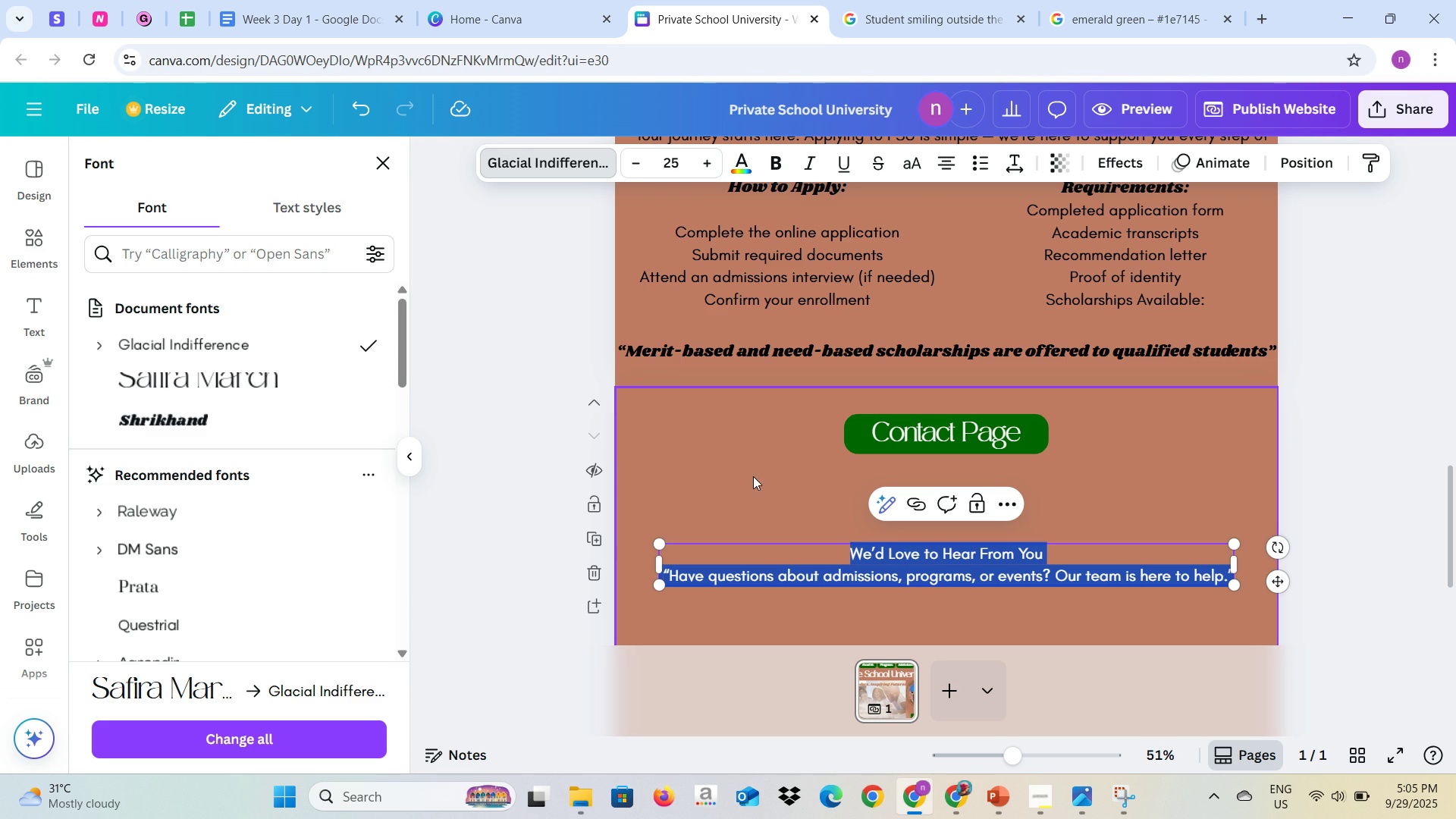 
left_click([753, 476])
 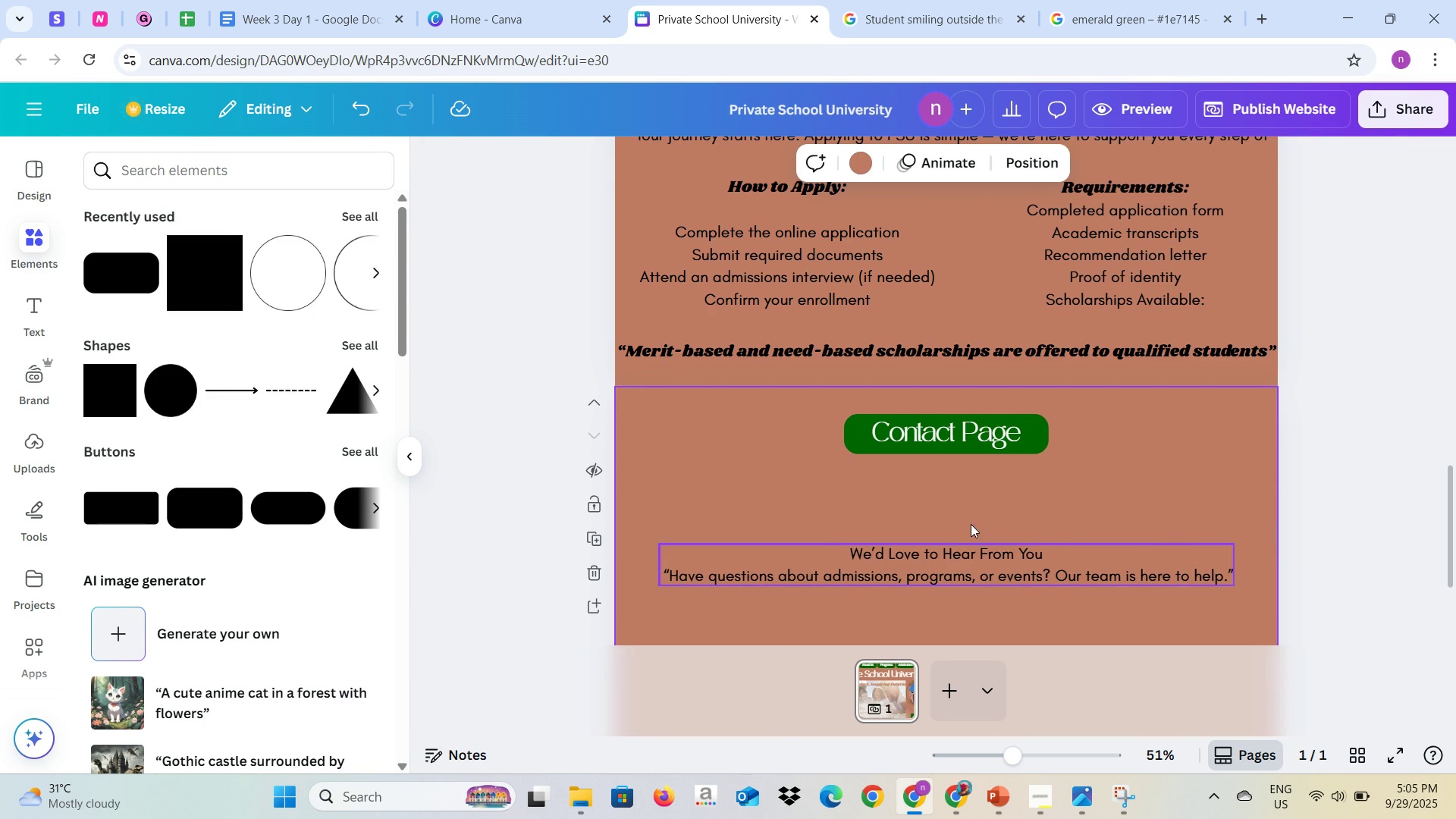 
left_click([956, 553])
 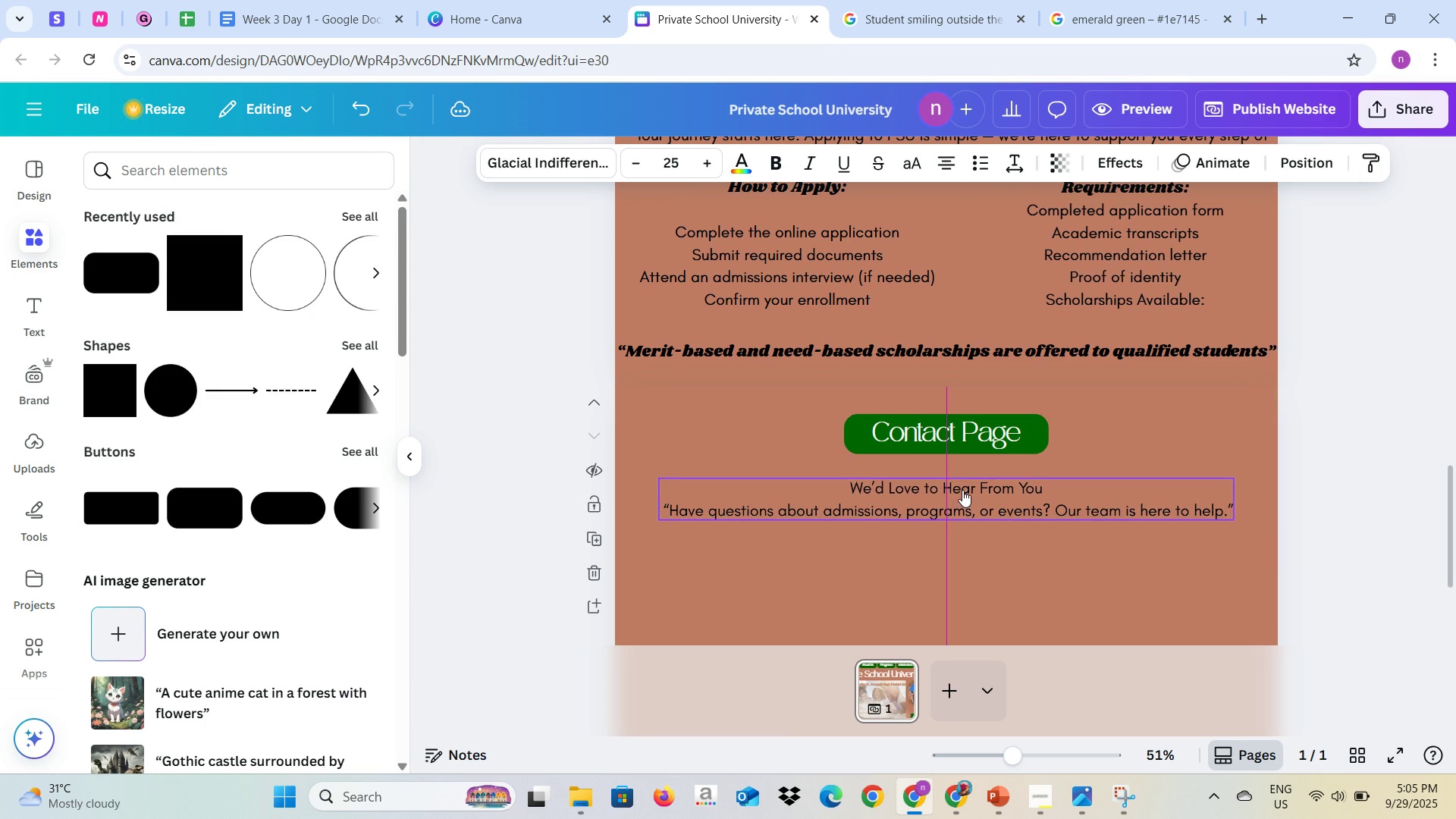 
double_click([1031, 488])
 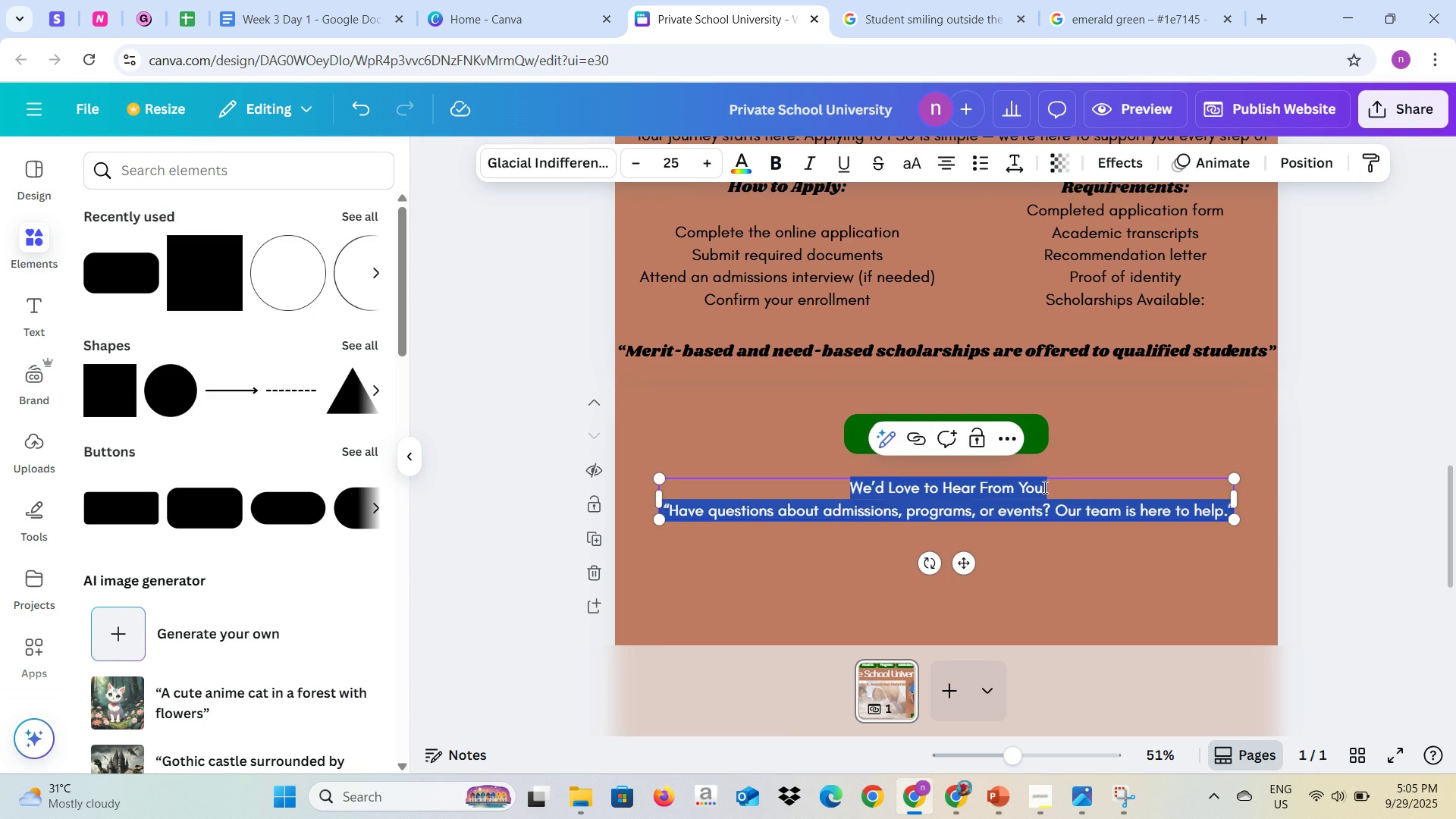 
left_click([1043, 487])
 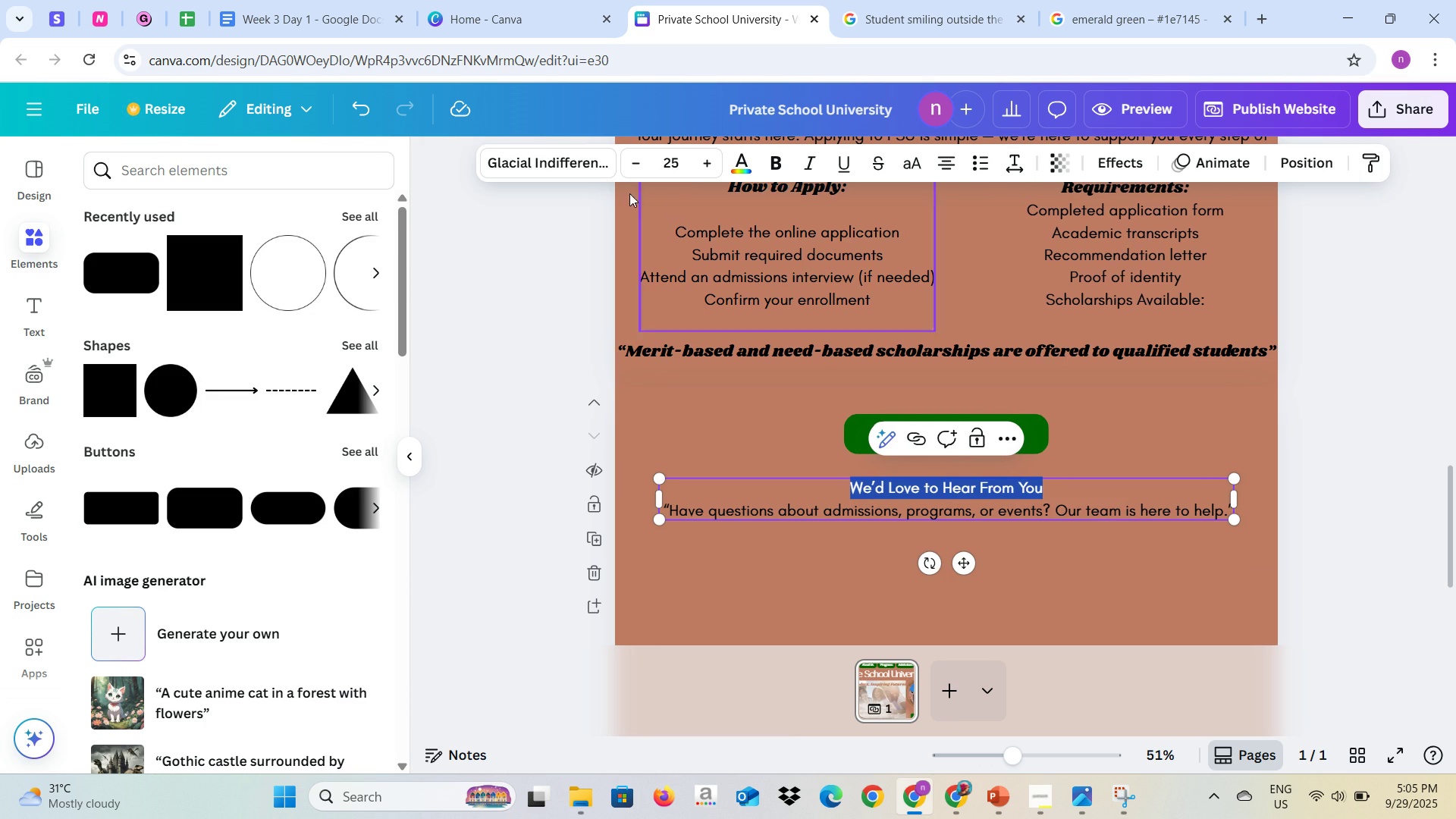 
left_click([576, 173])
 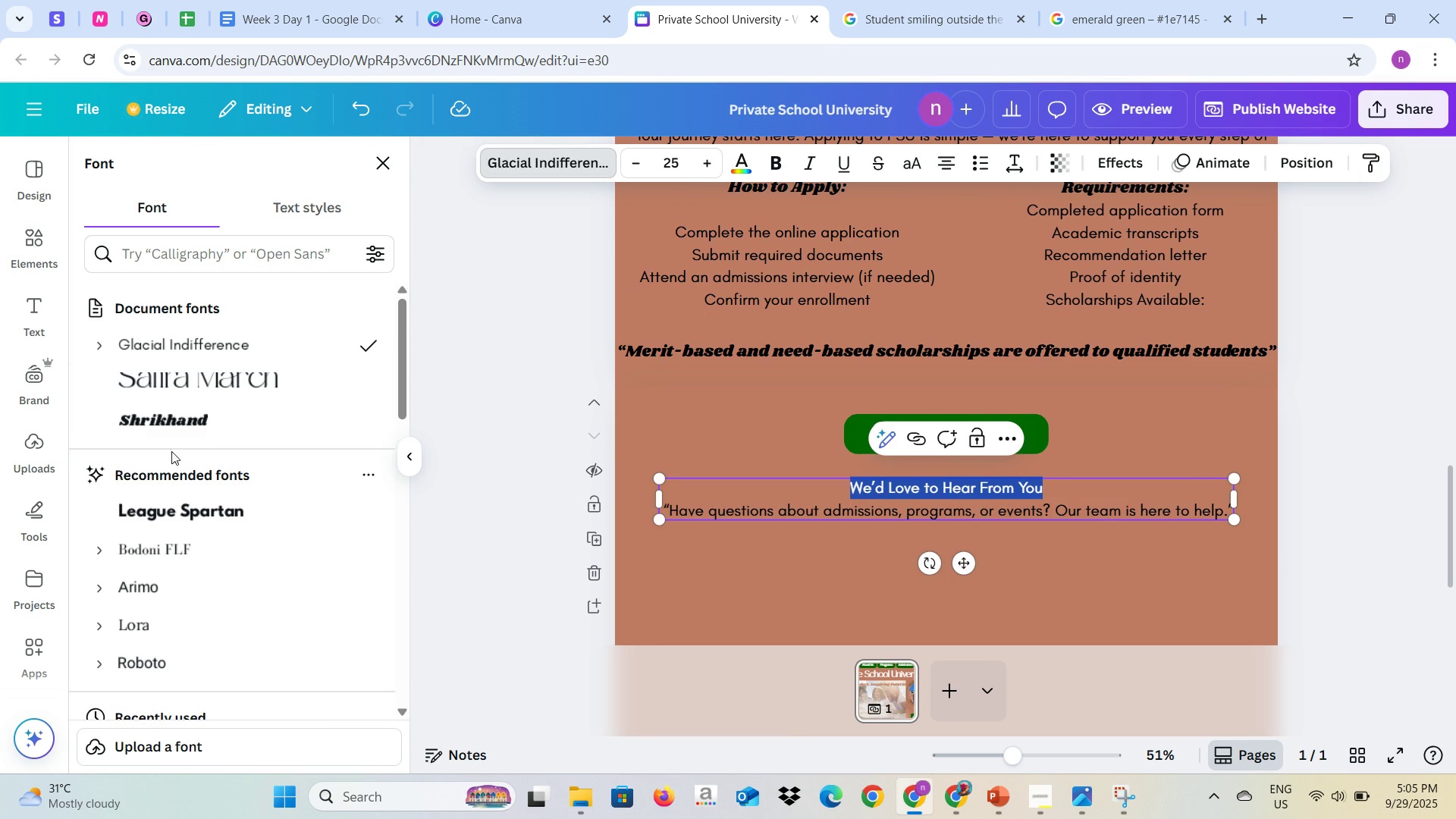 
left_click([184, 421])
 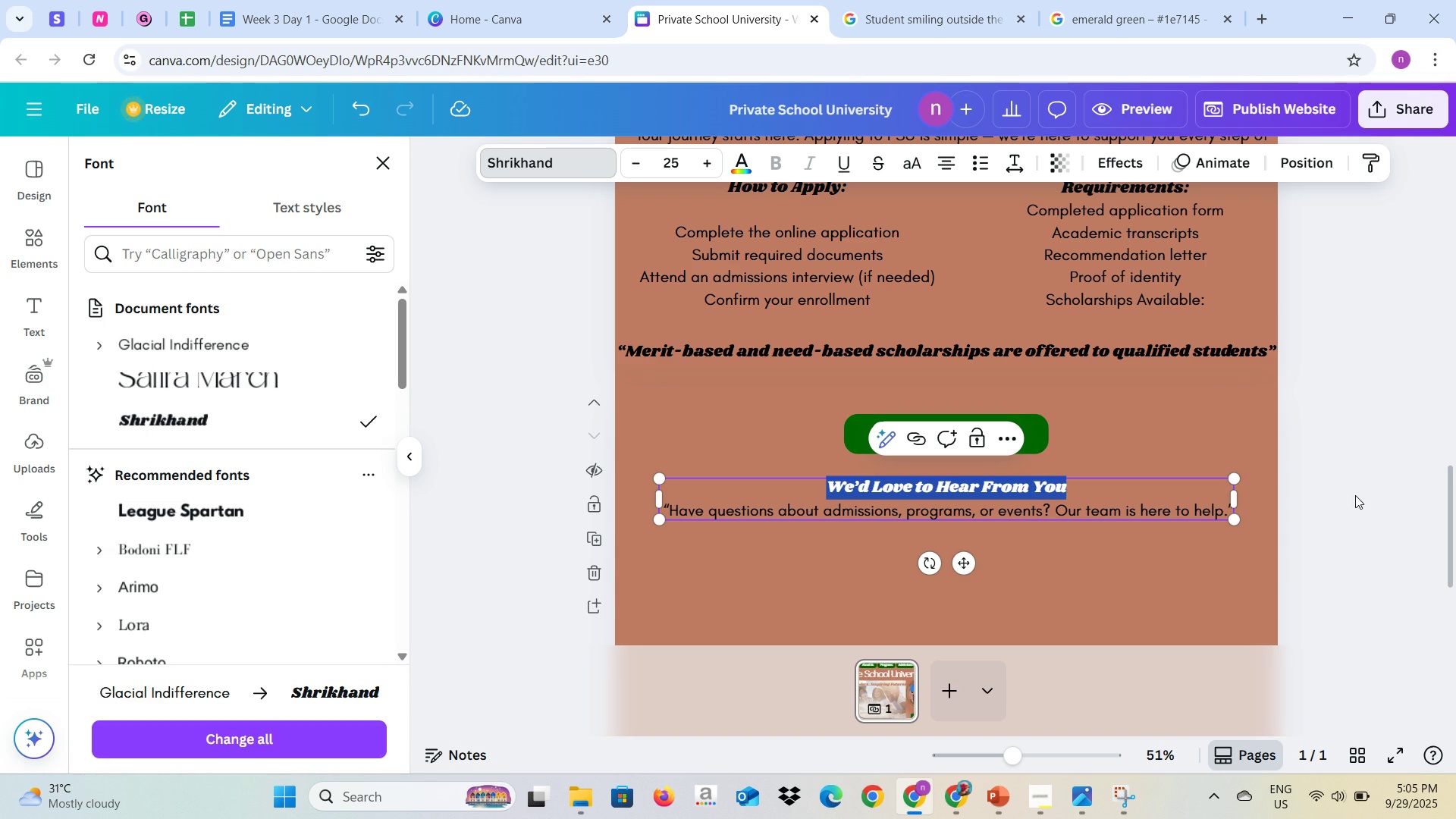 
left_click([1355, 494])
 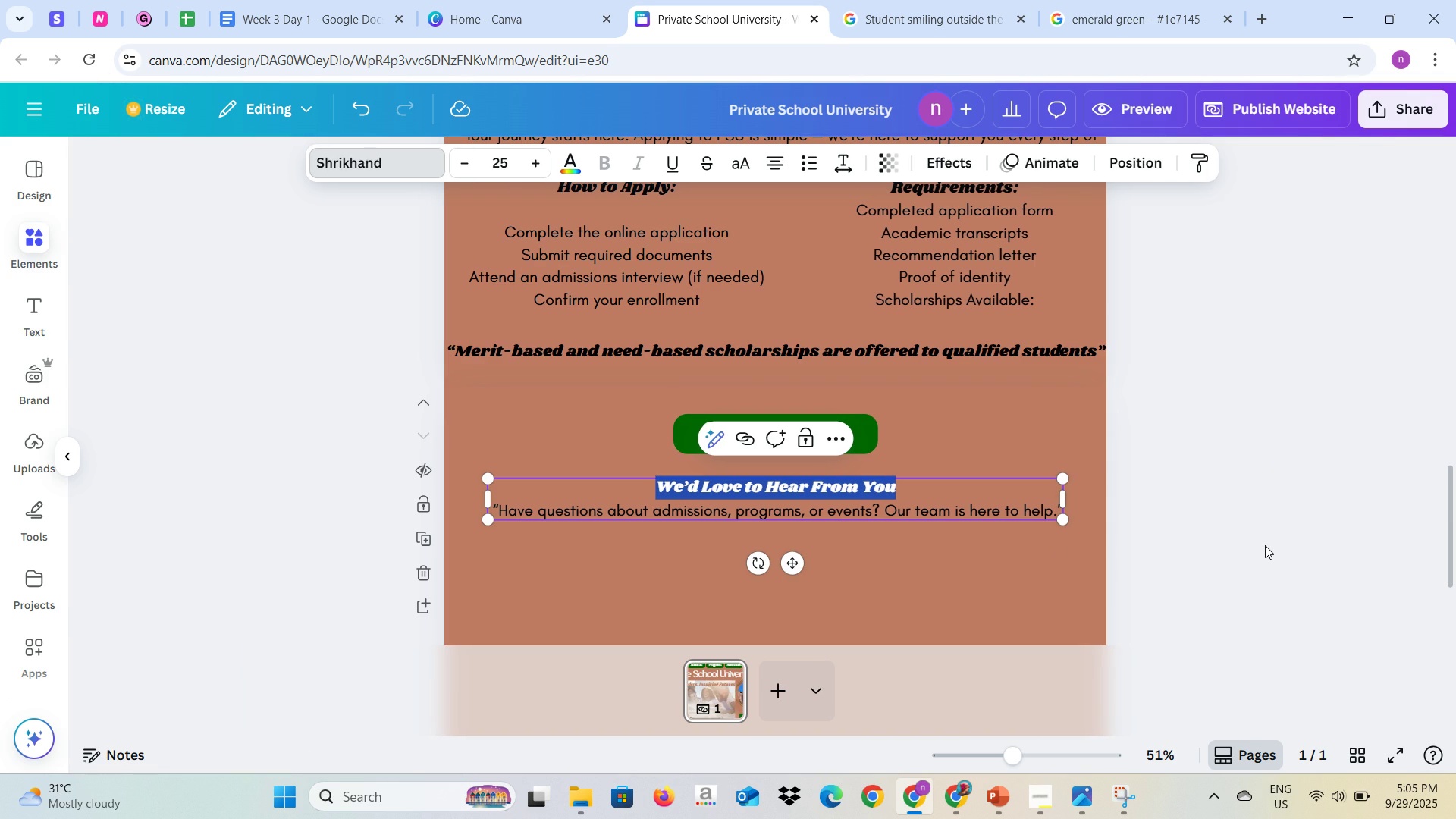 
scroll: coordinate [1278, 506], scroll_direction: down, amount: 3.0
 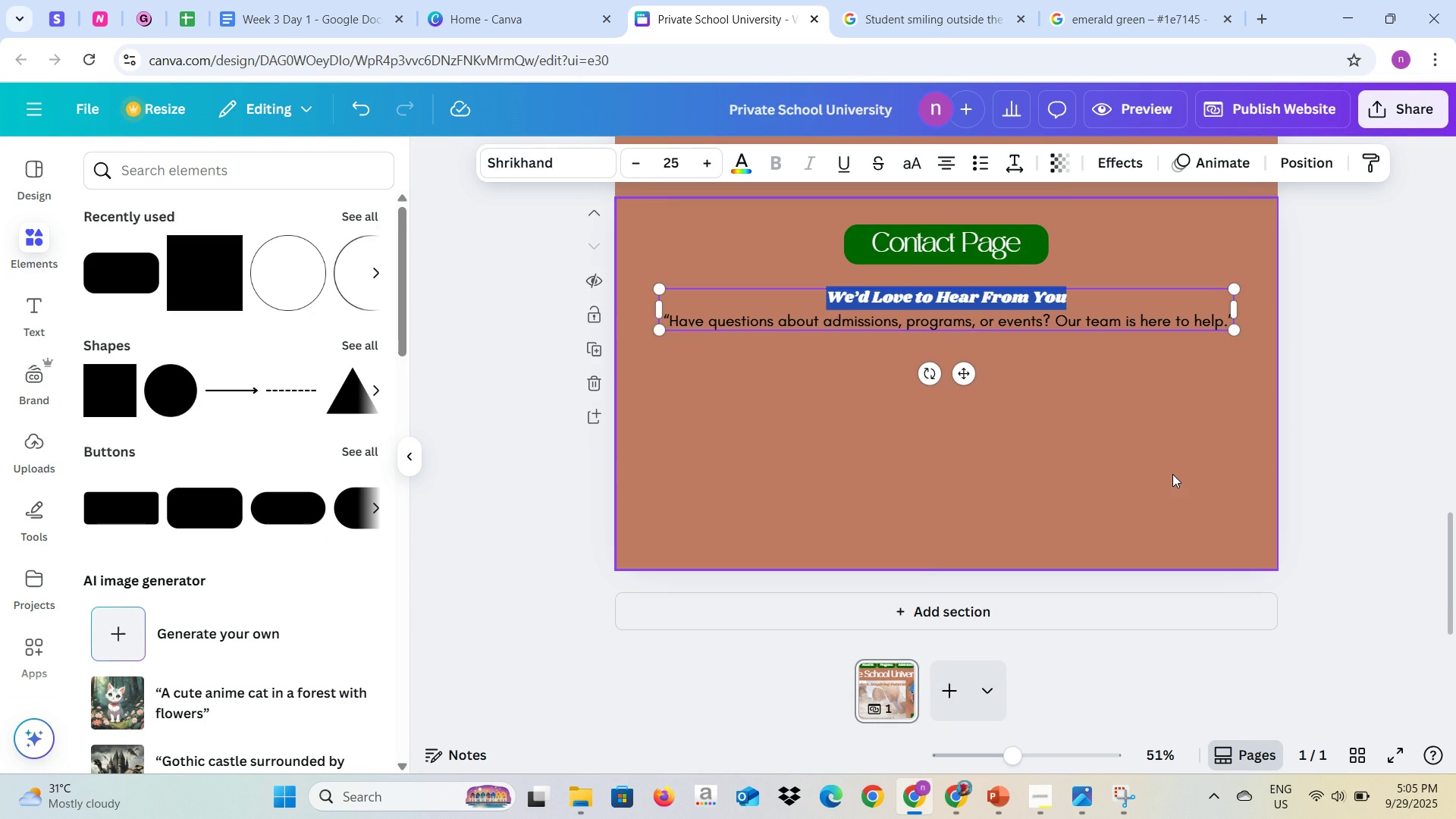 
left_click([1172, 474])
 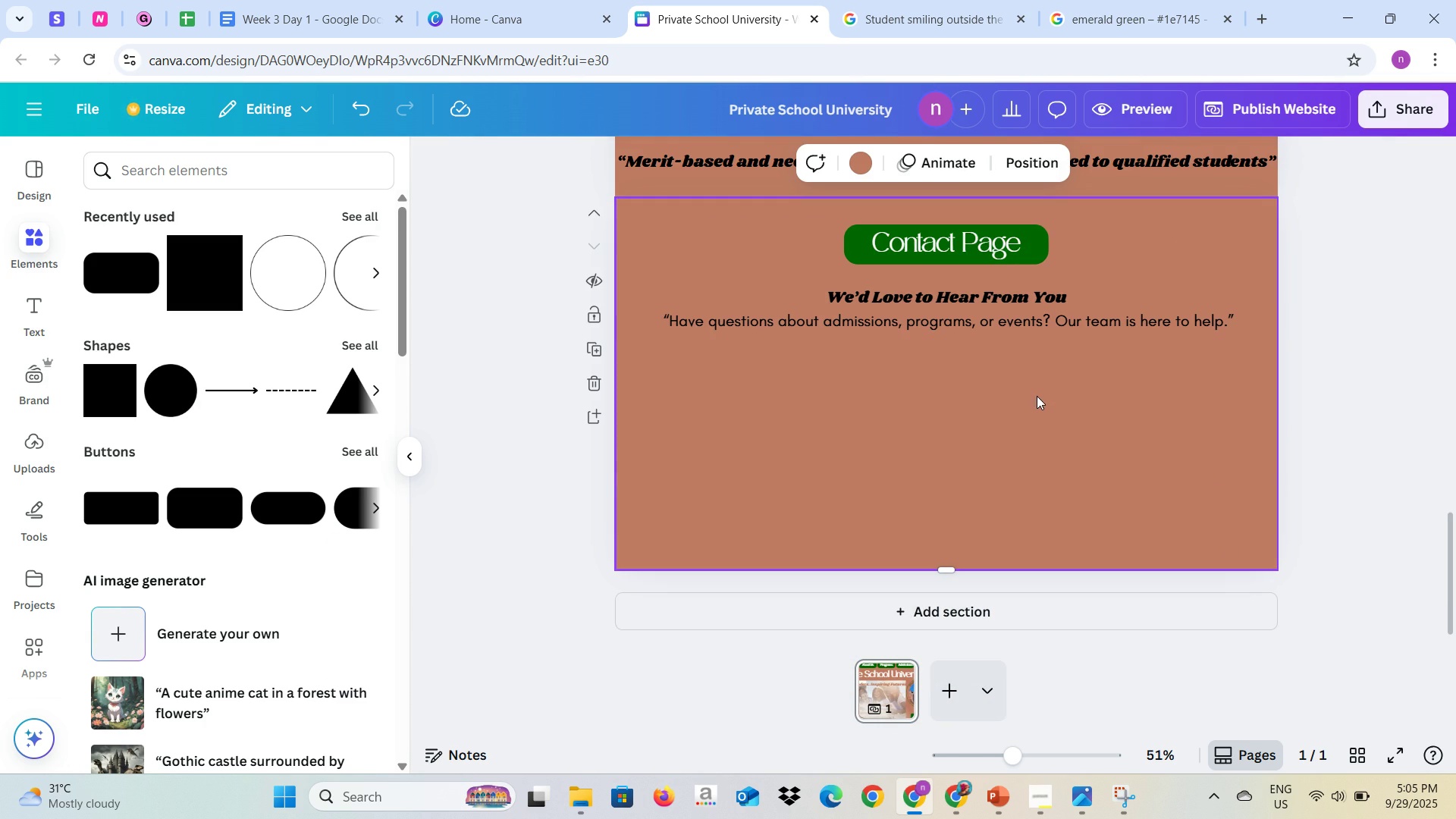 
key(Alt+AltLeft)
 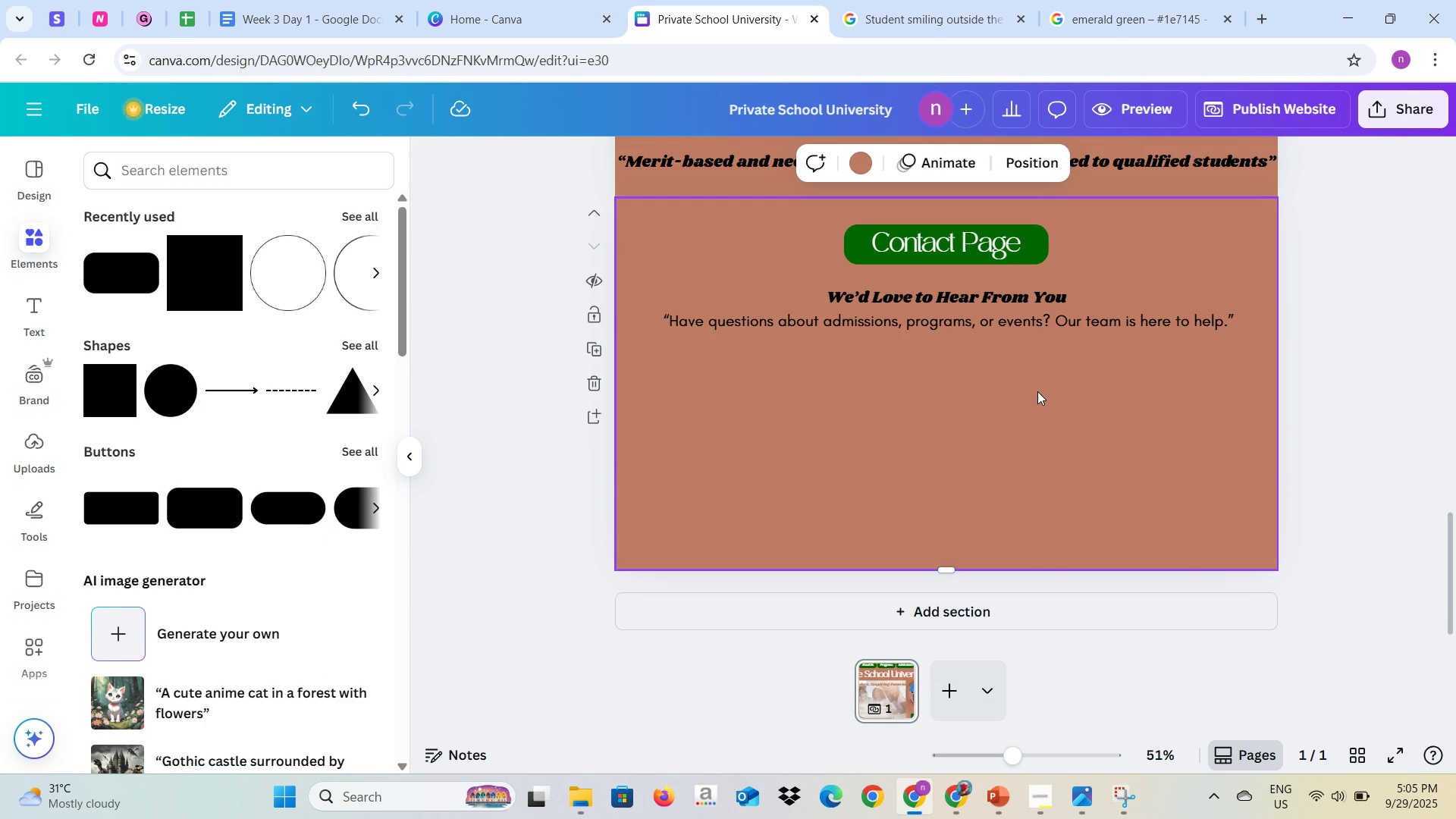 
key(Alt+Tab)
 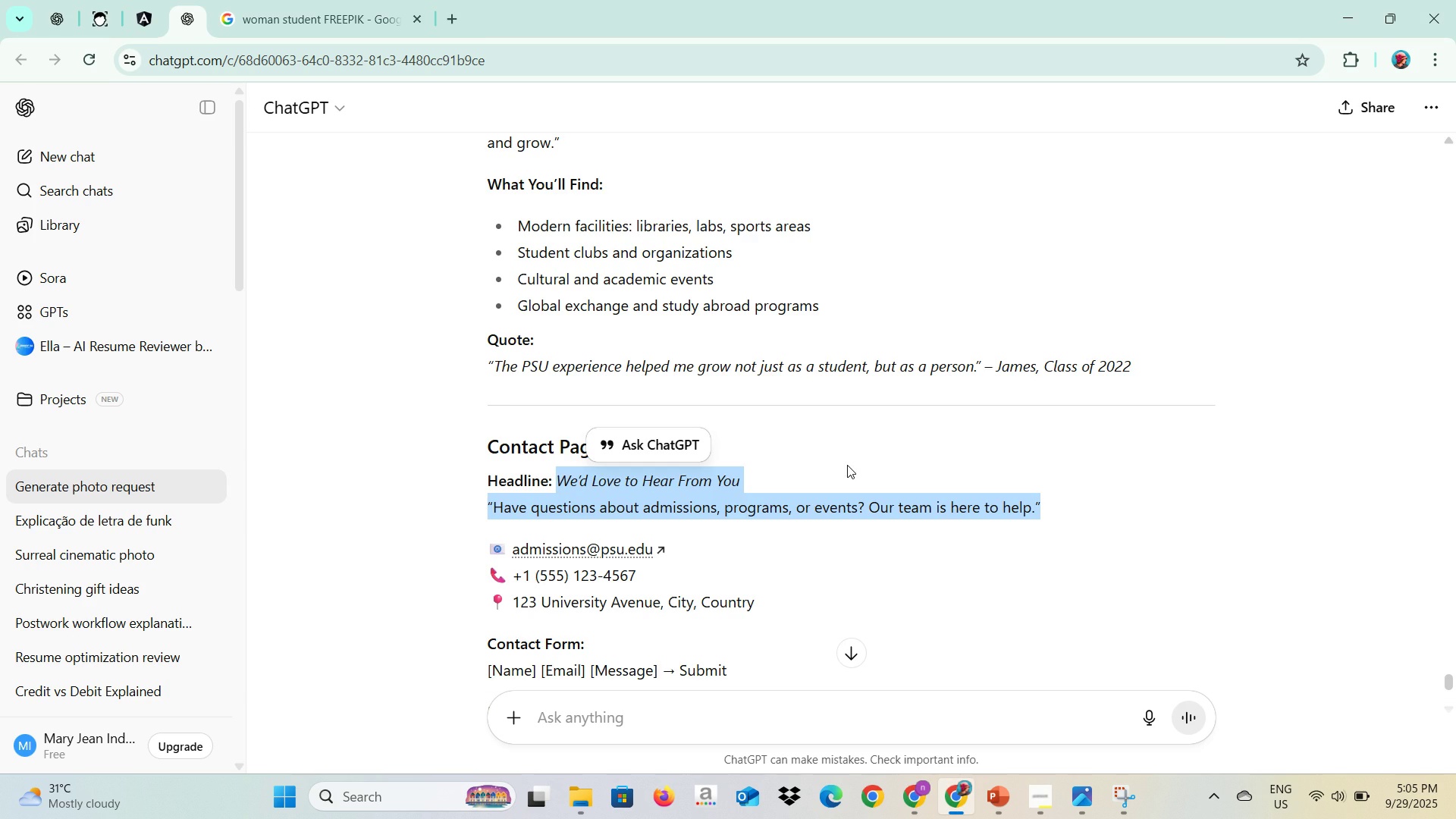 
scroll: coordinate [843, 467], scroll_direction: down, amount: 1.0
 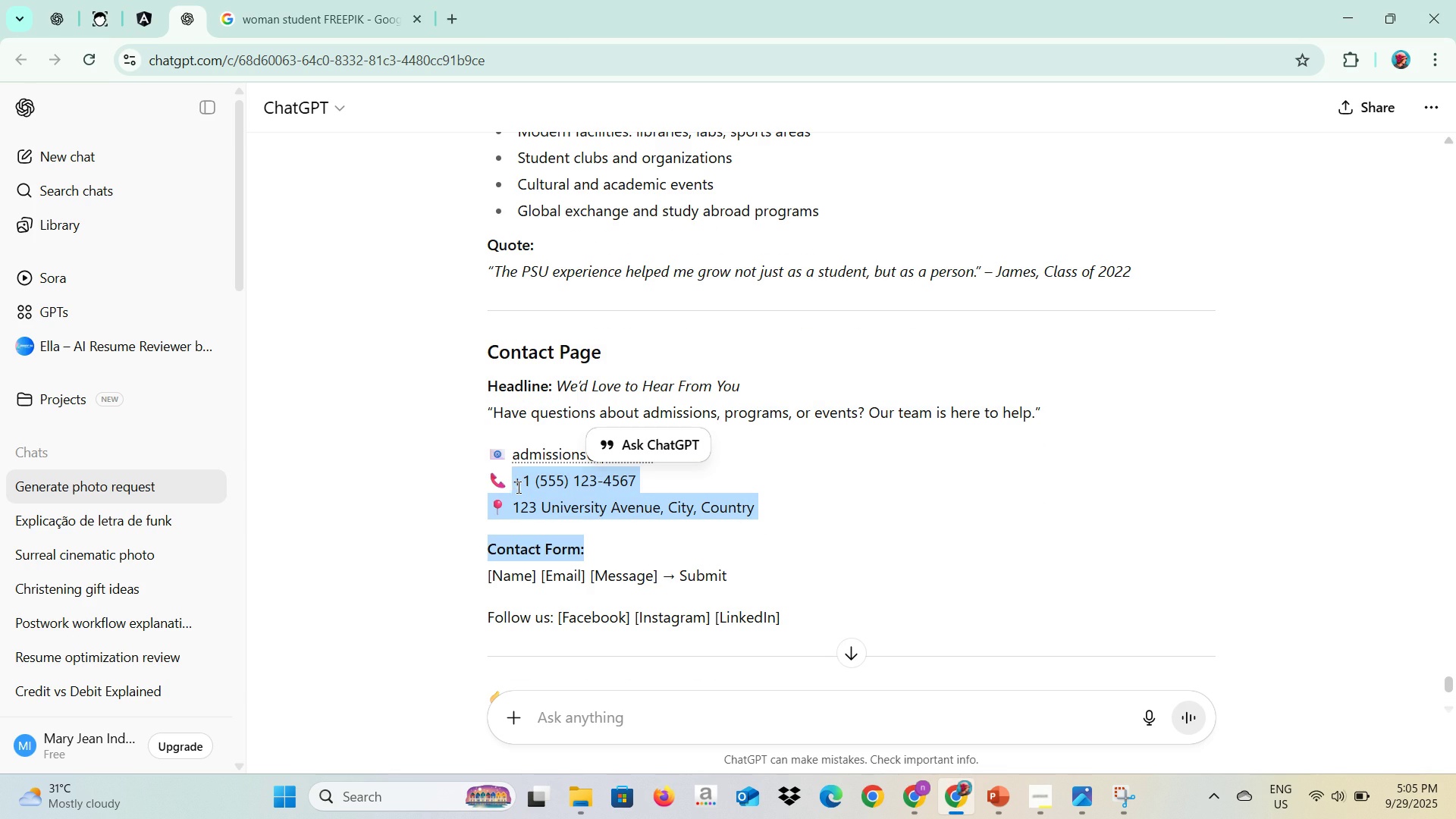 
left_click([660, 548])
 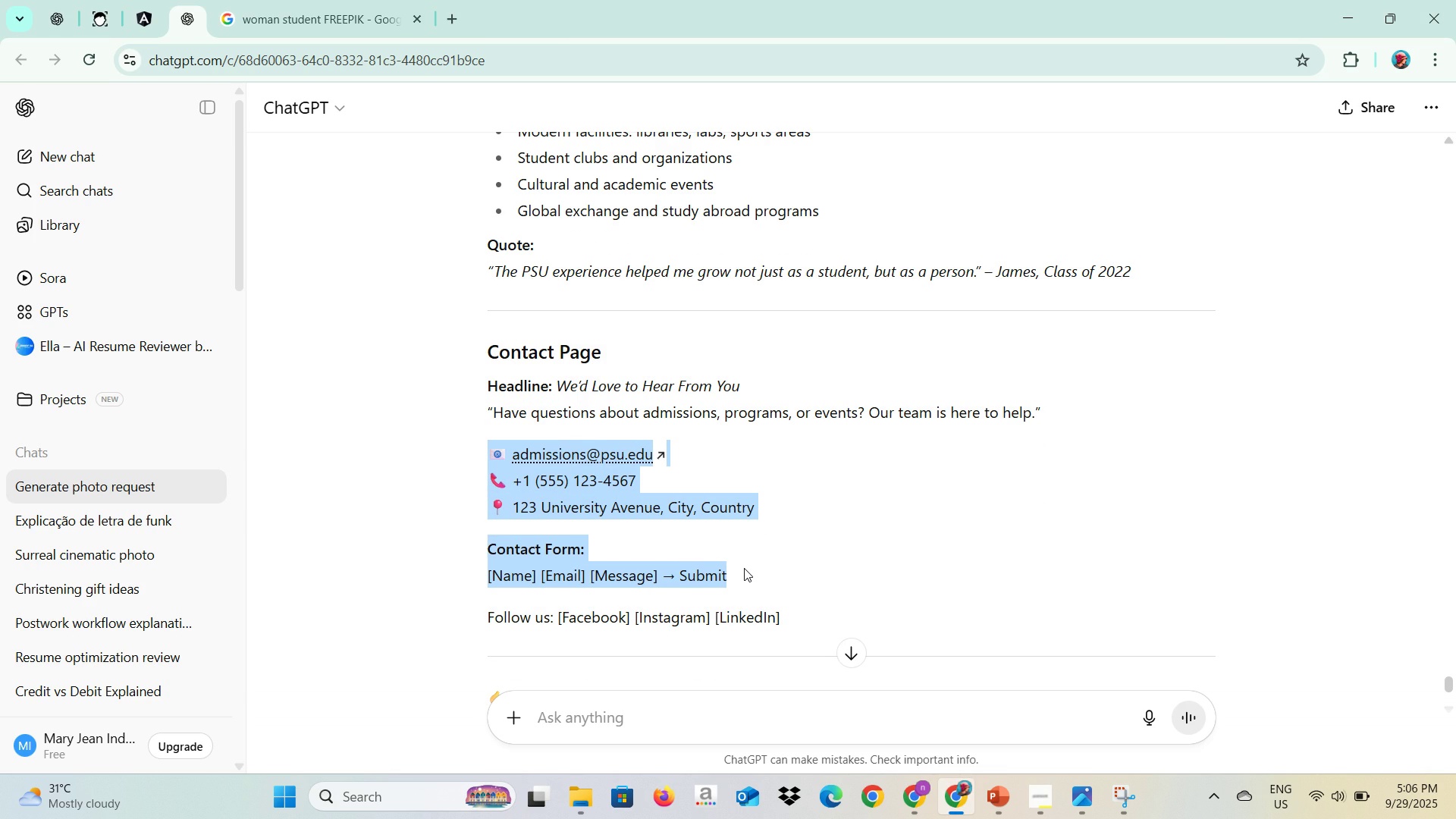 
key(Control+C)
 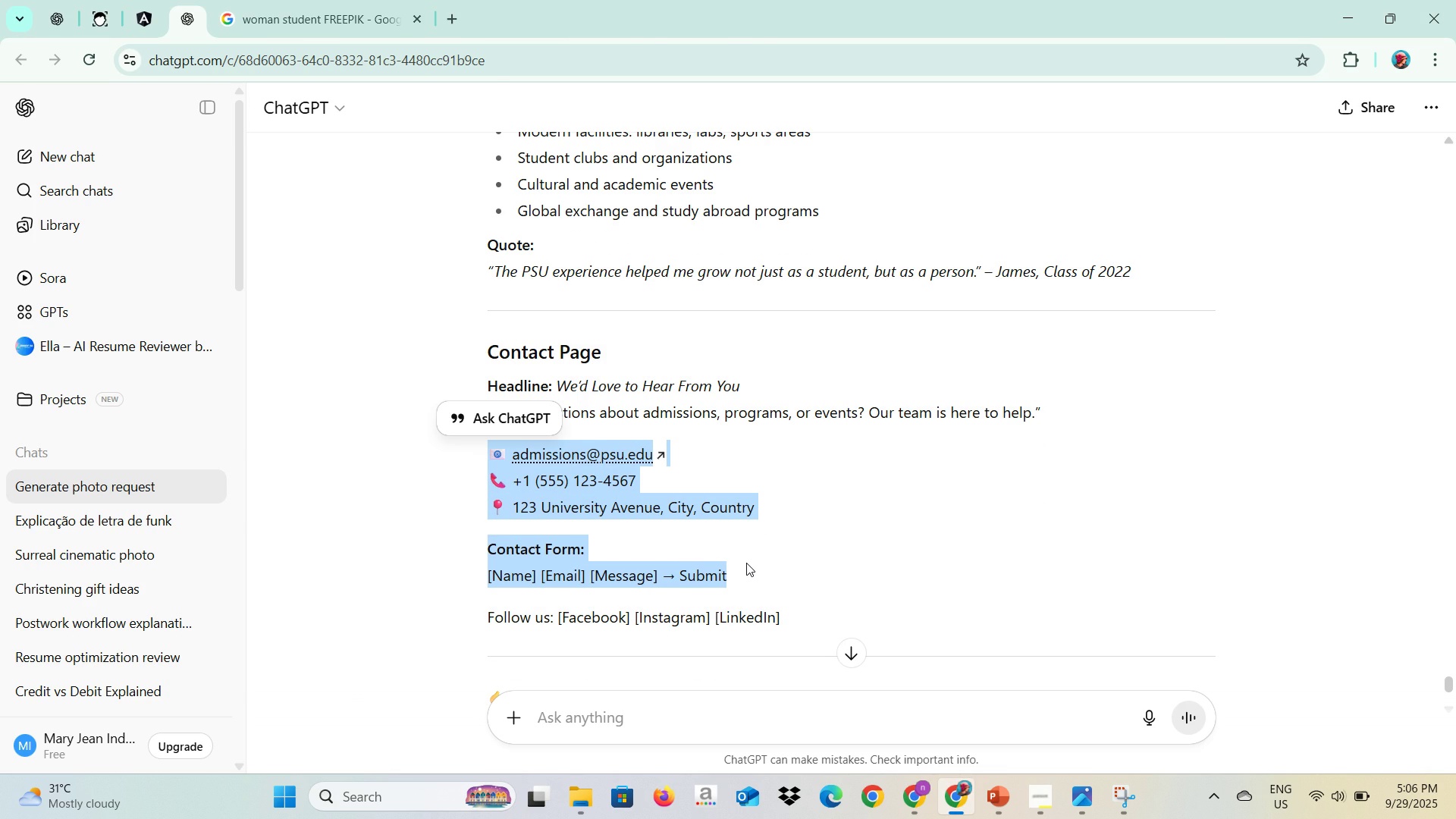 
key(Alt+AltLeft)
 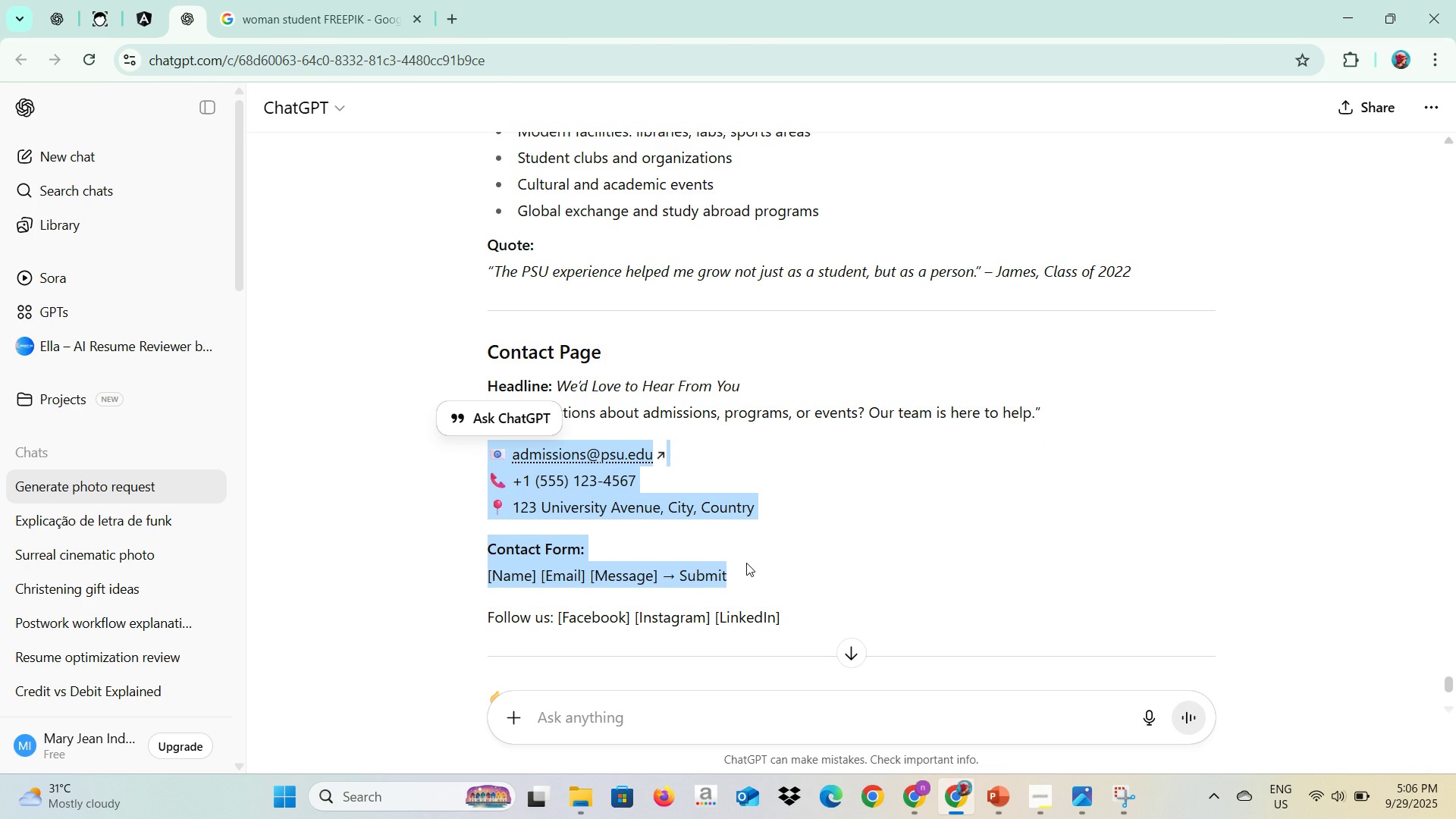 
key(Alt+Tab)
 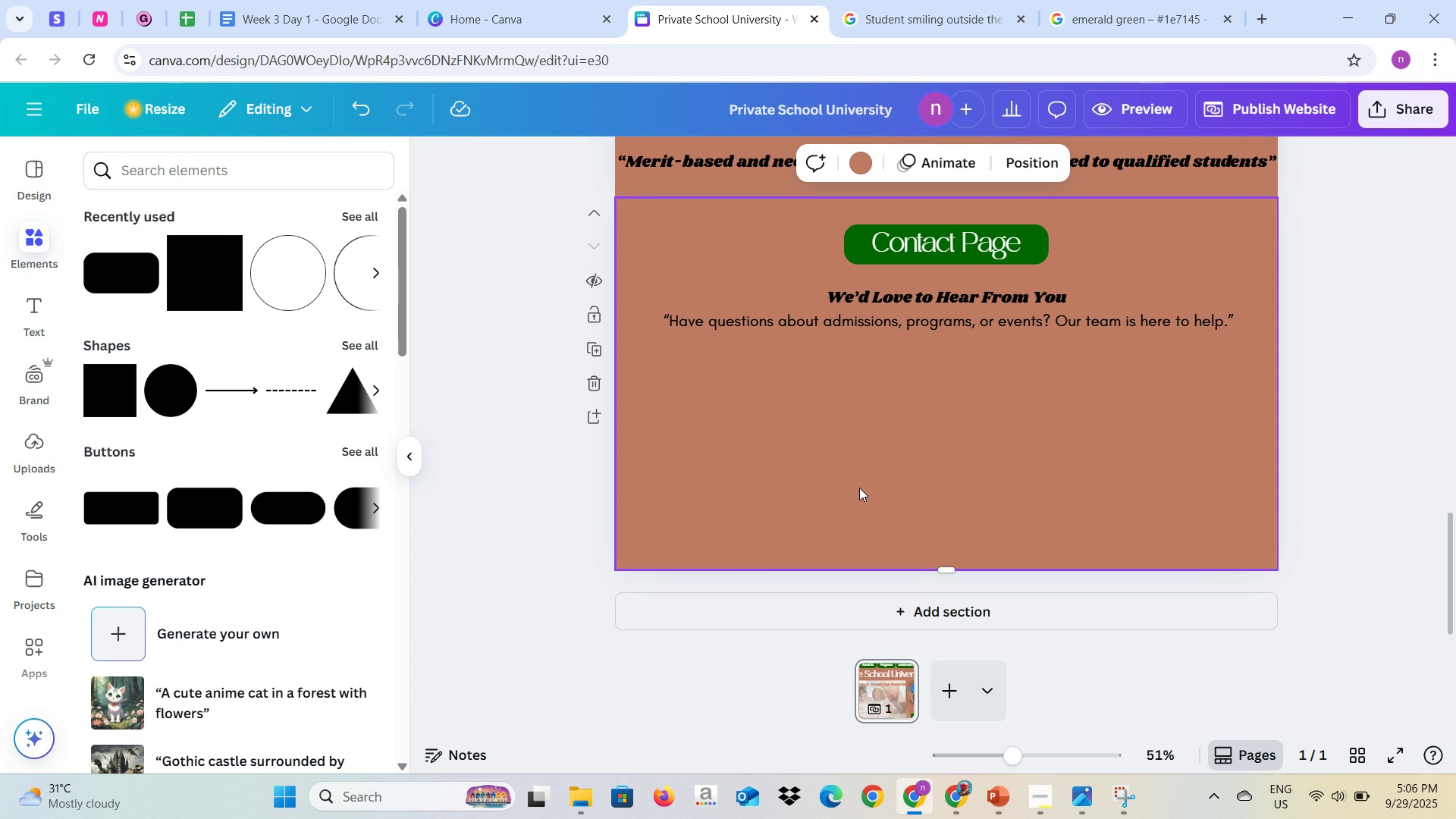 
key(Control+V)
 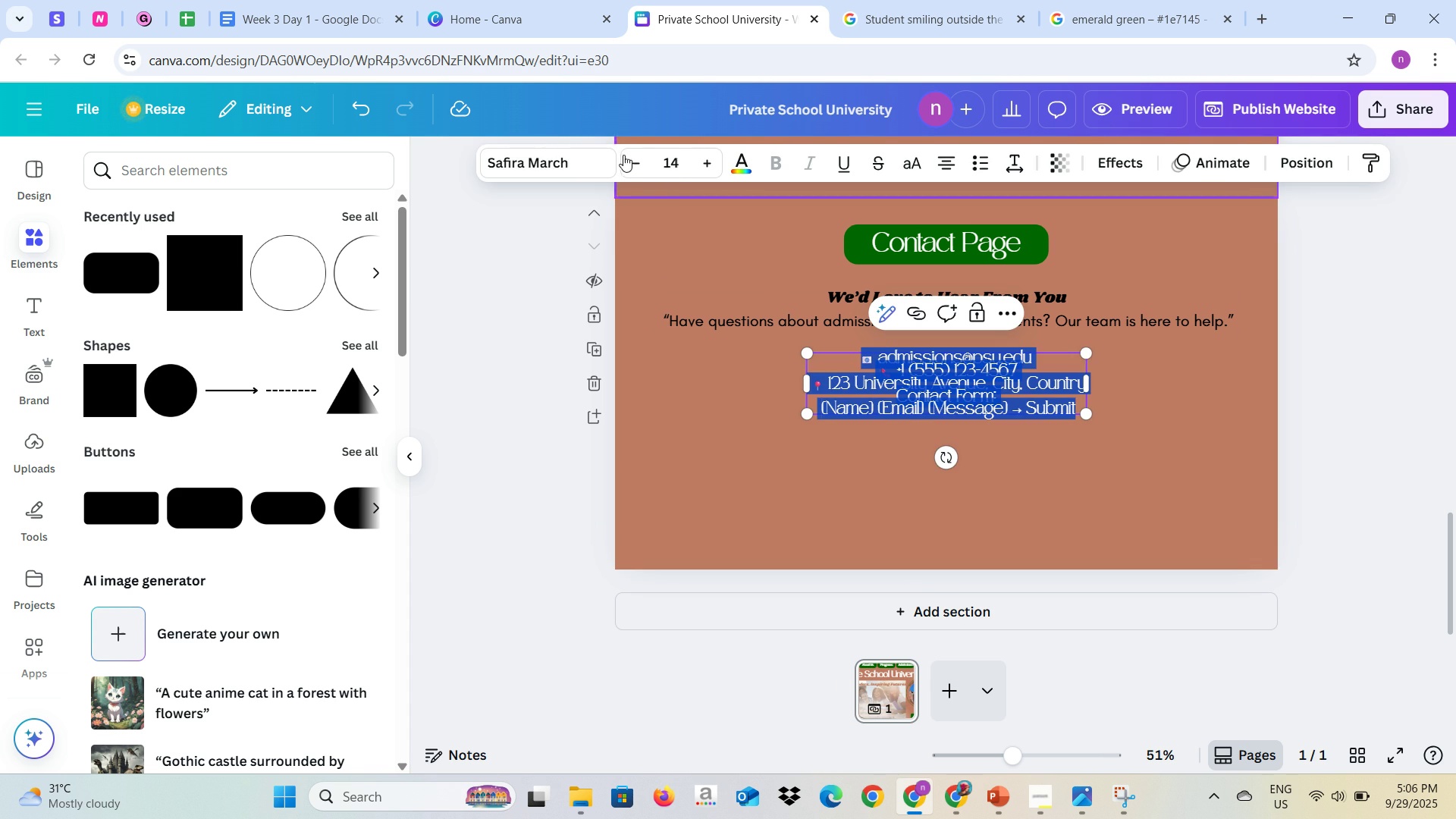 
left_click([601, 160])
 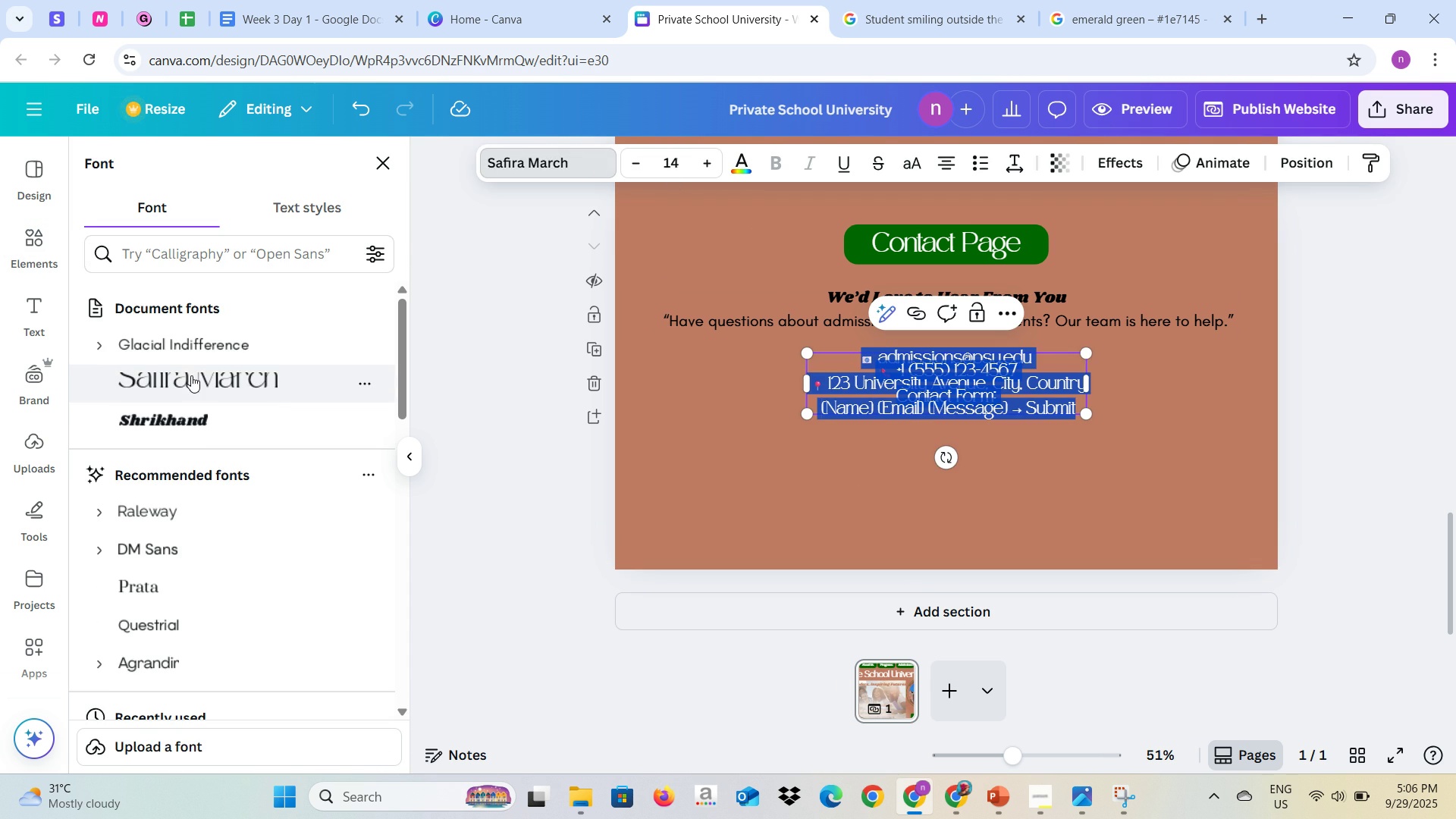 
left_click([199, 340])
 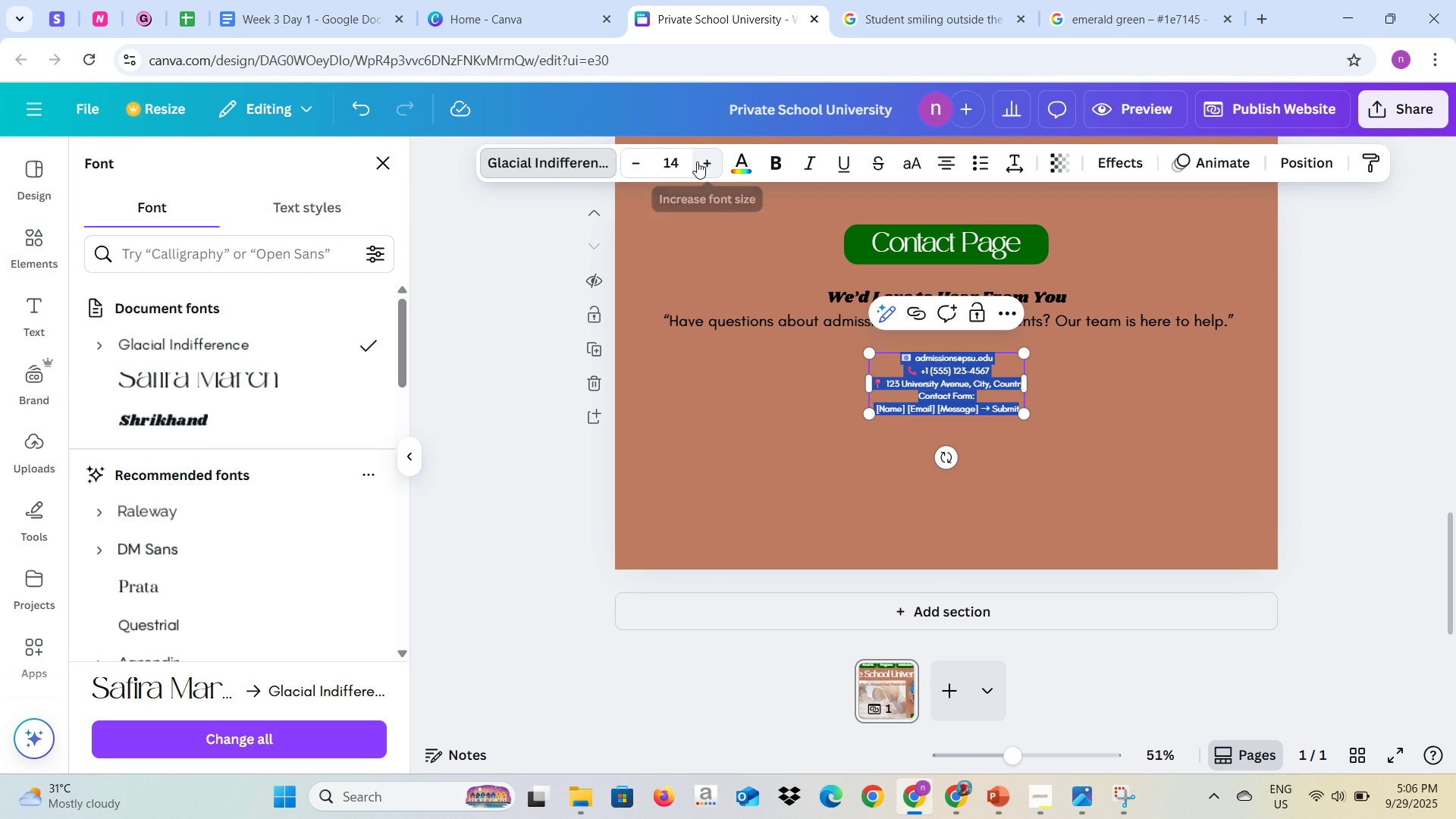 
left_click([679, 162])
 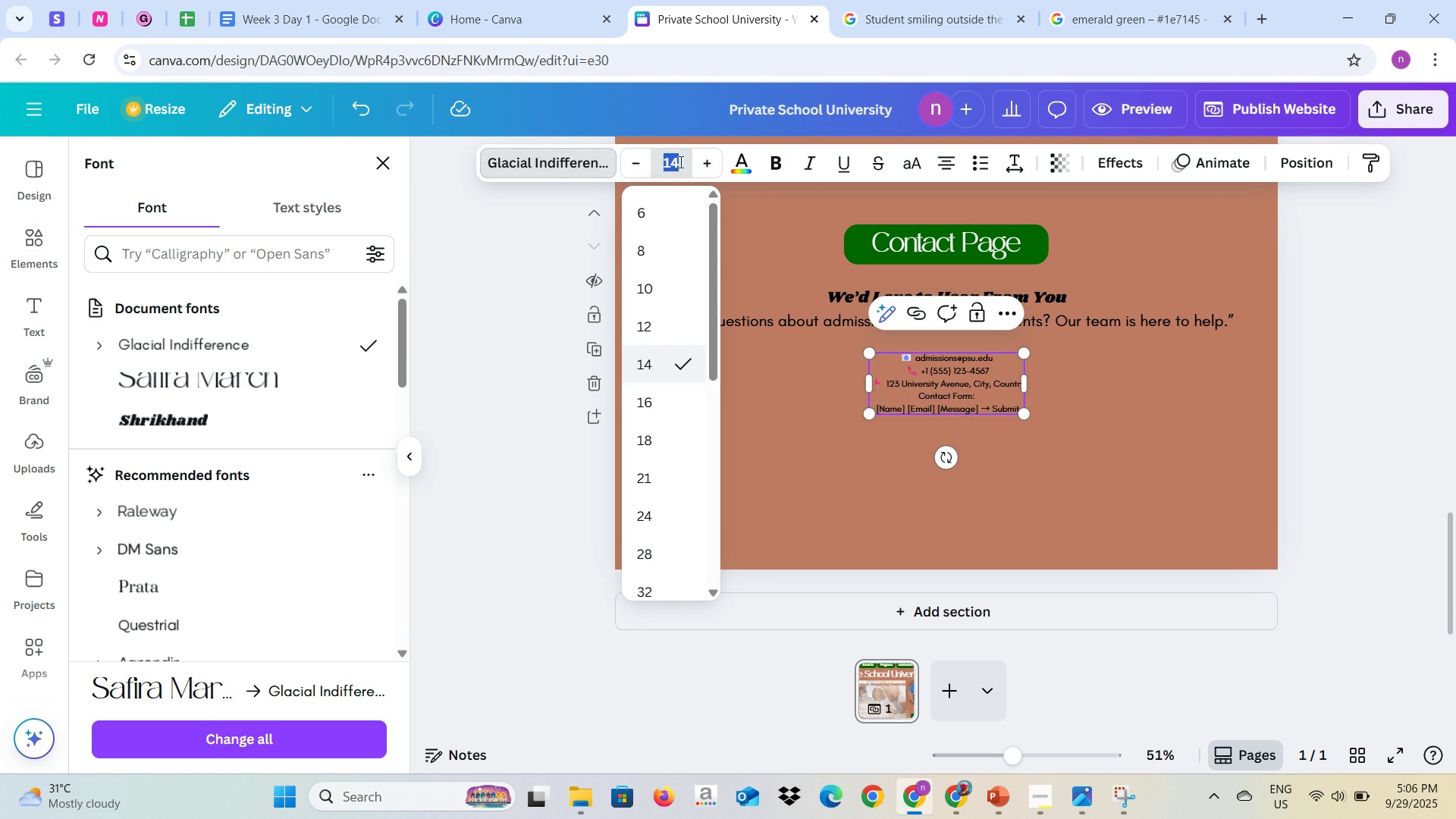 
type(25)
 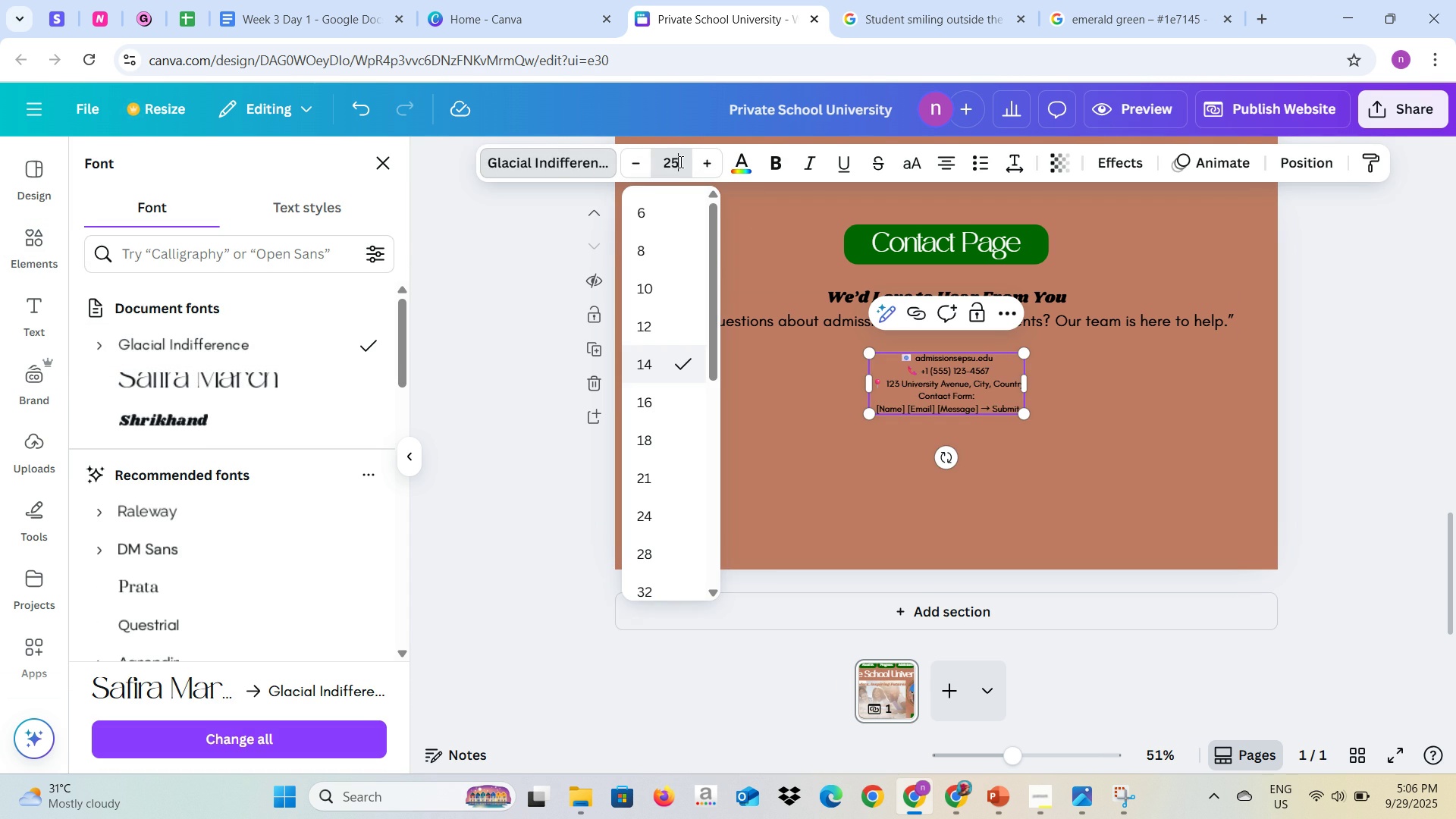 
key(Enter)
 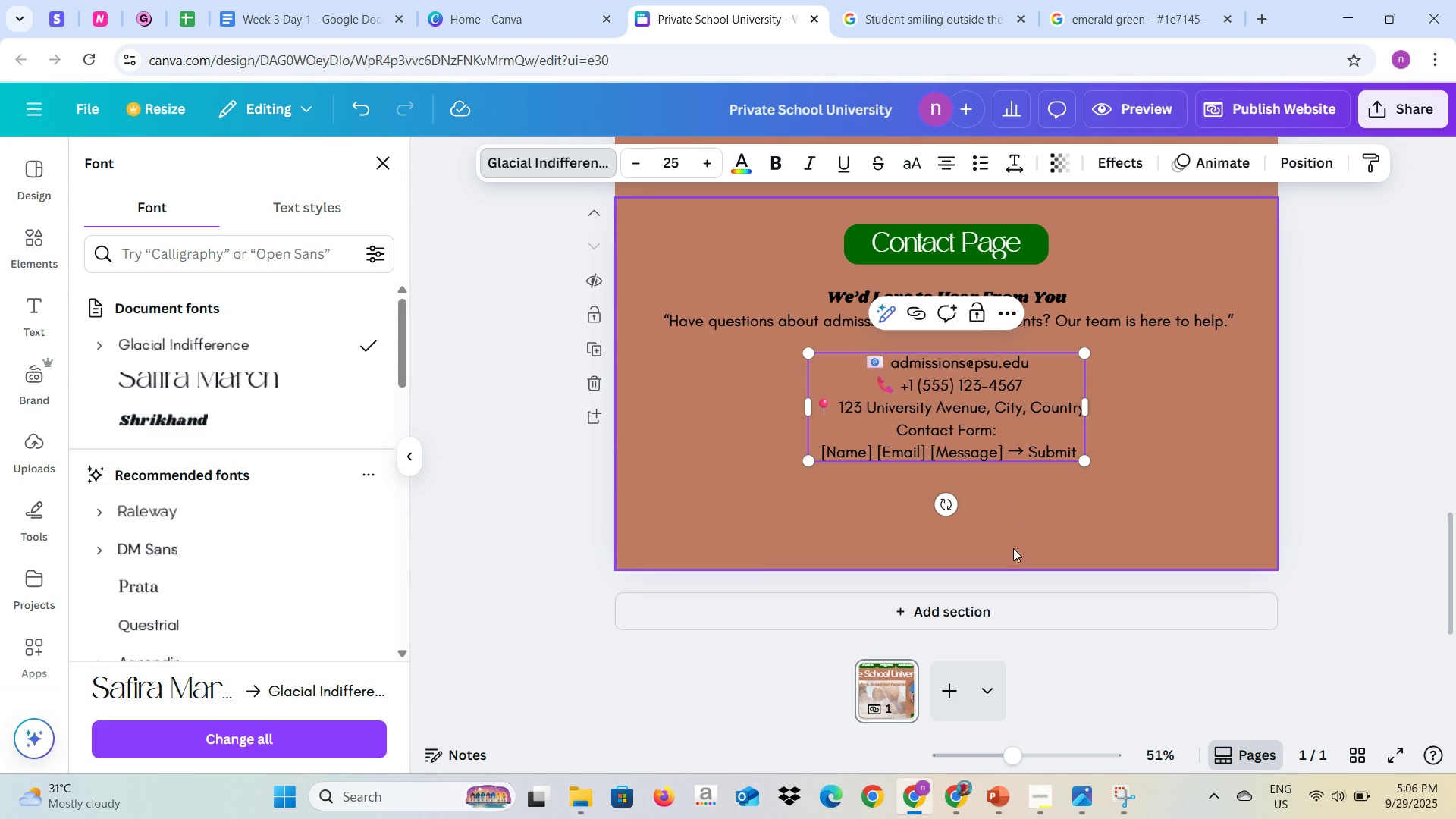 
left_click([1014, 519])
 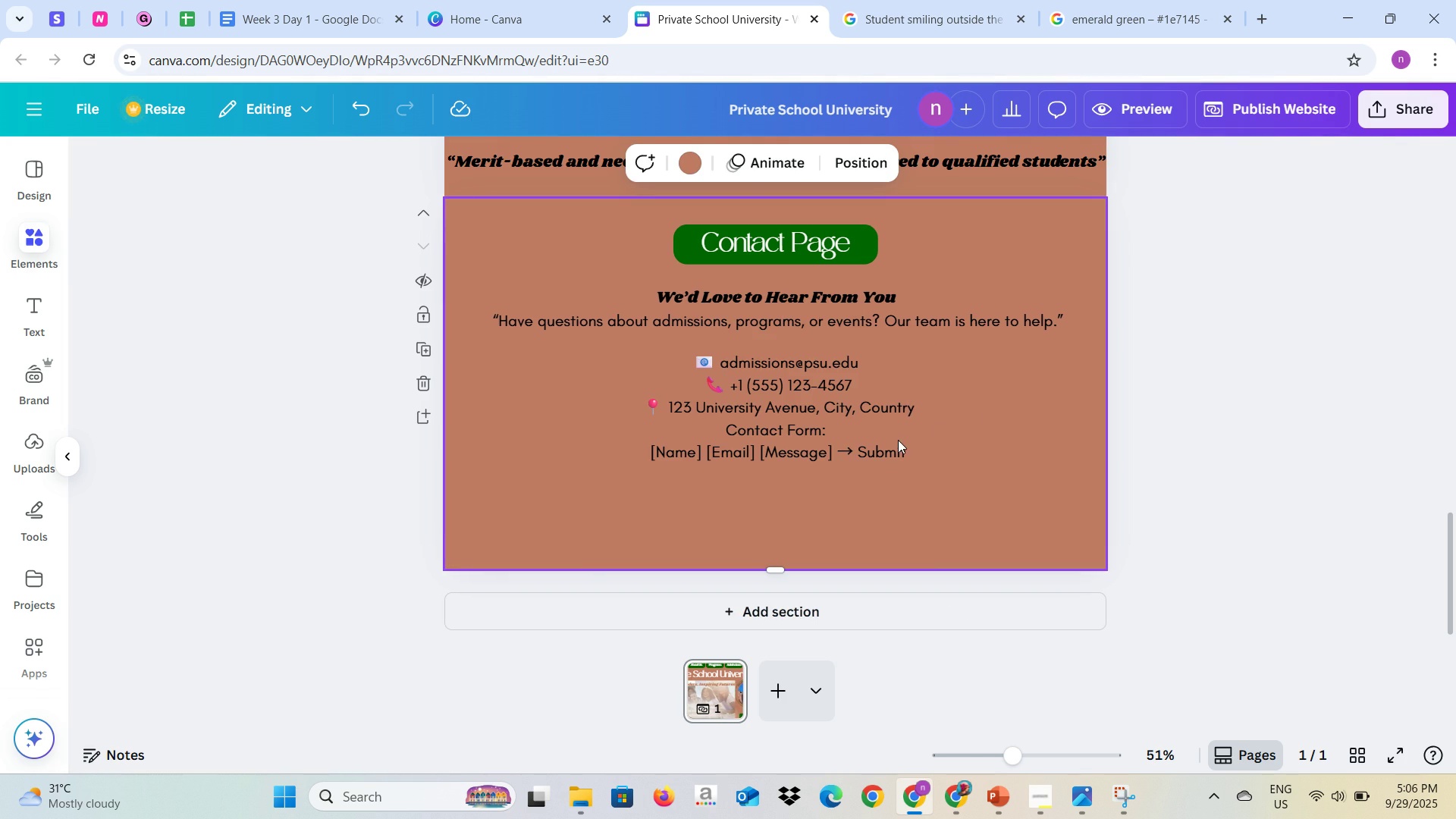 
key(Alt+AltLeft)
 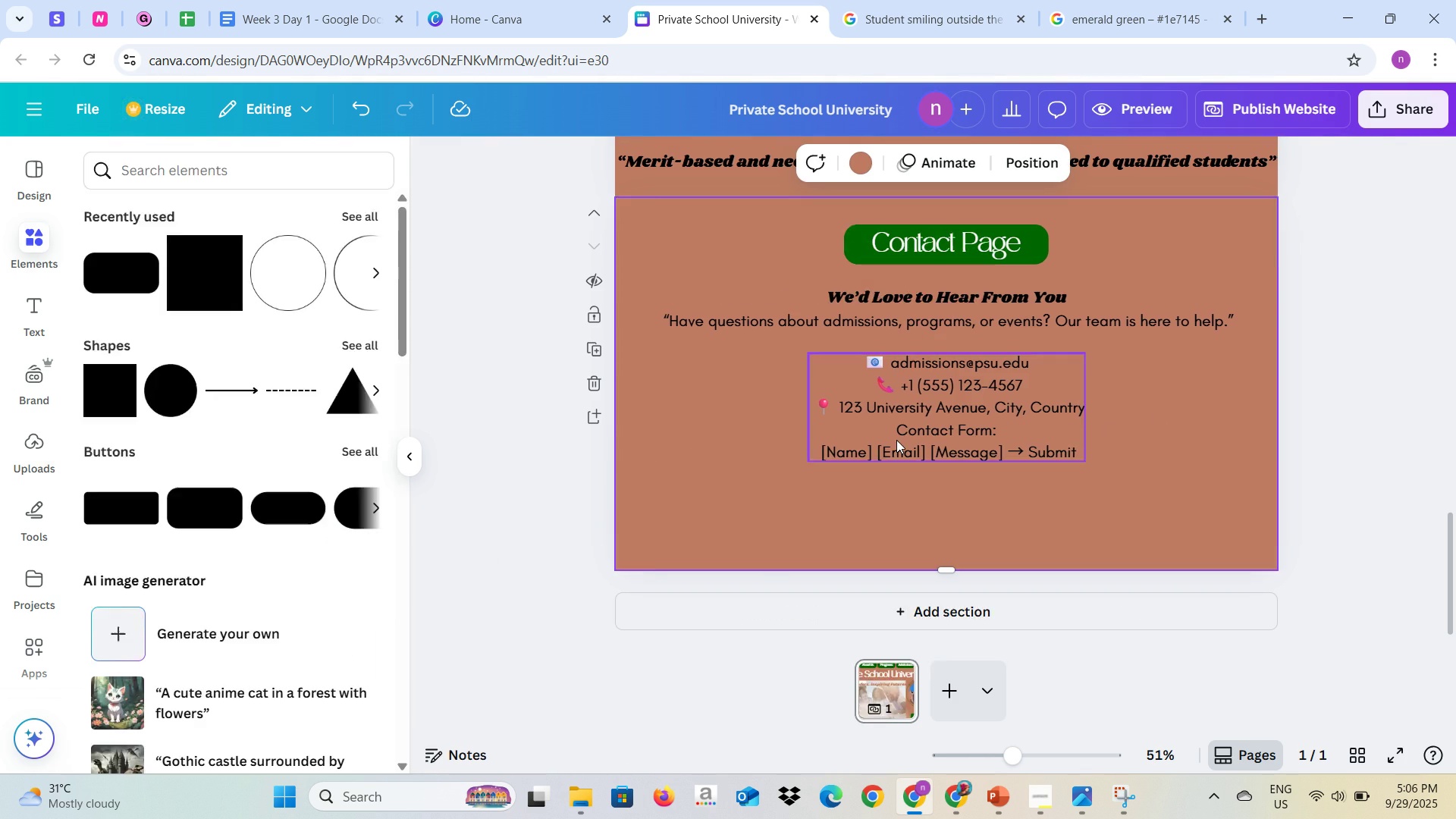 
key(Alt+Tab)
 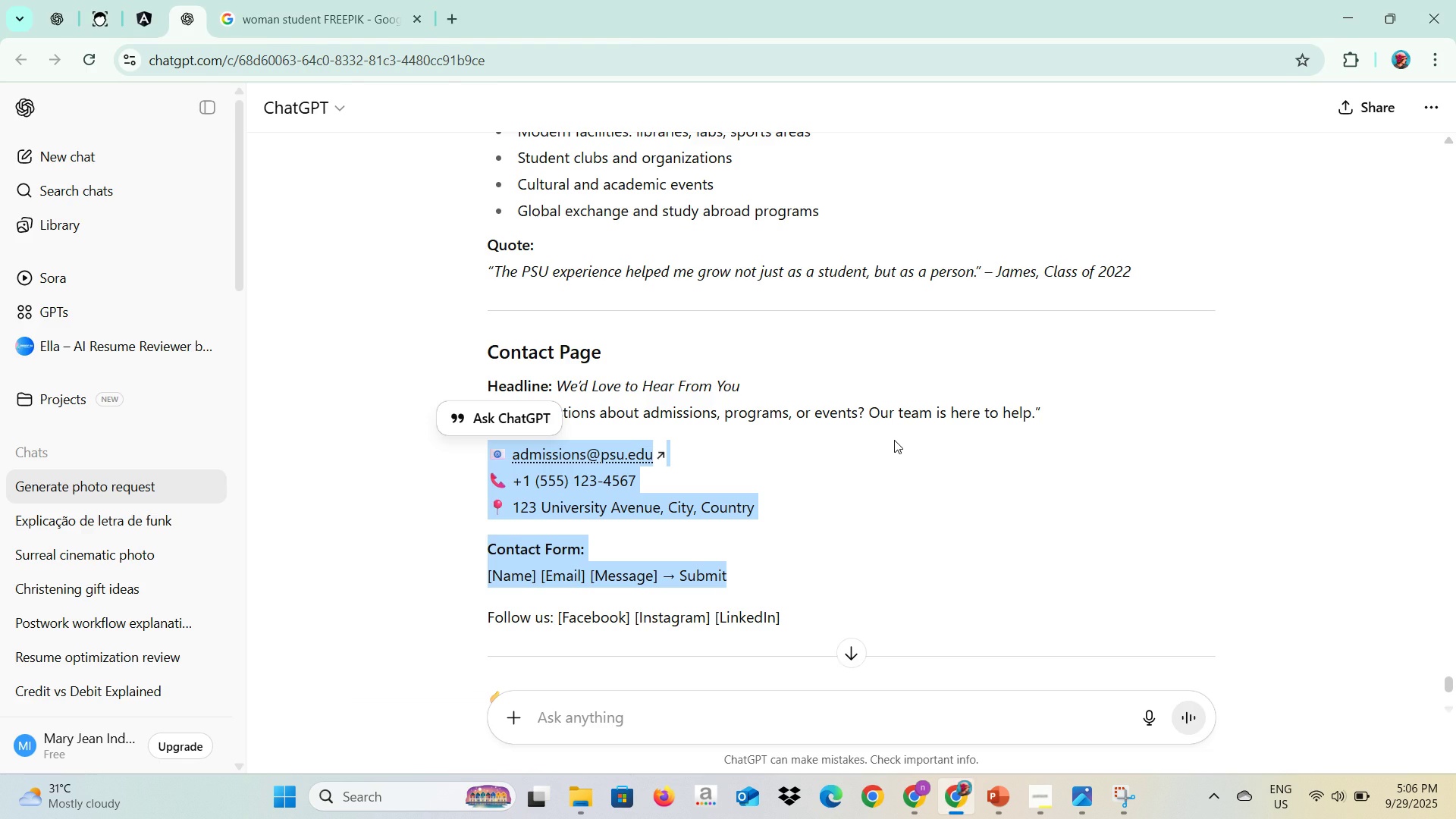 
key(Alt+AltLeft)
 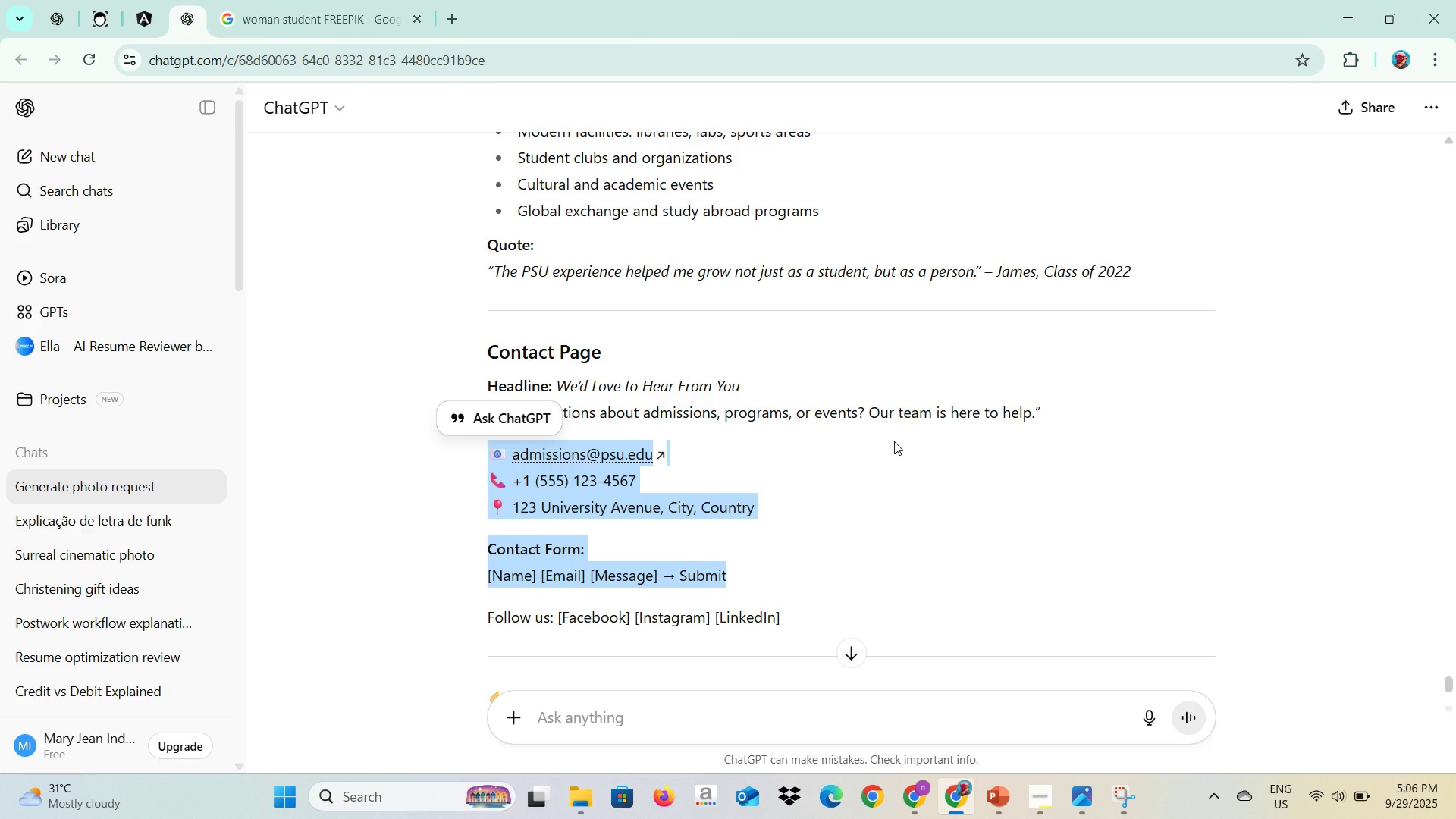 
key(Alt+Tab)
 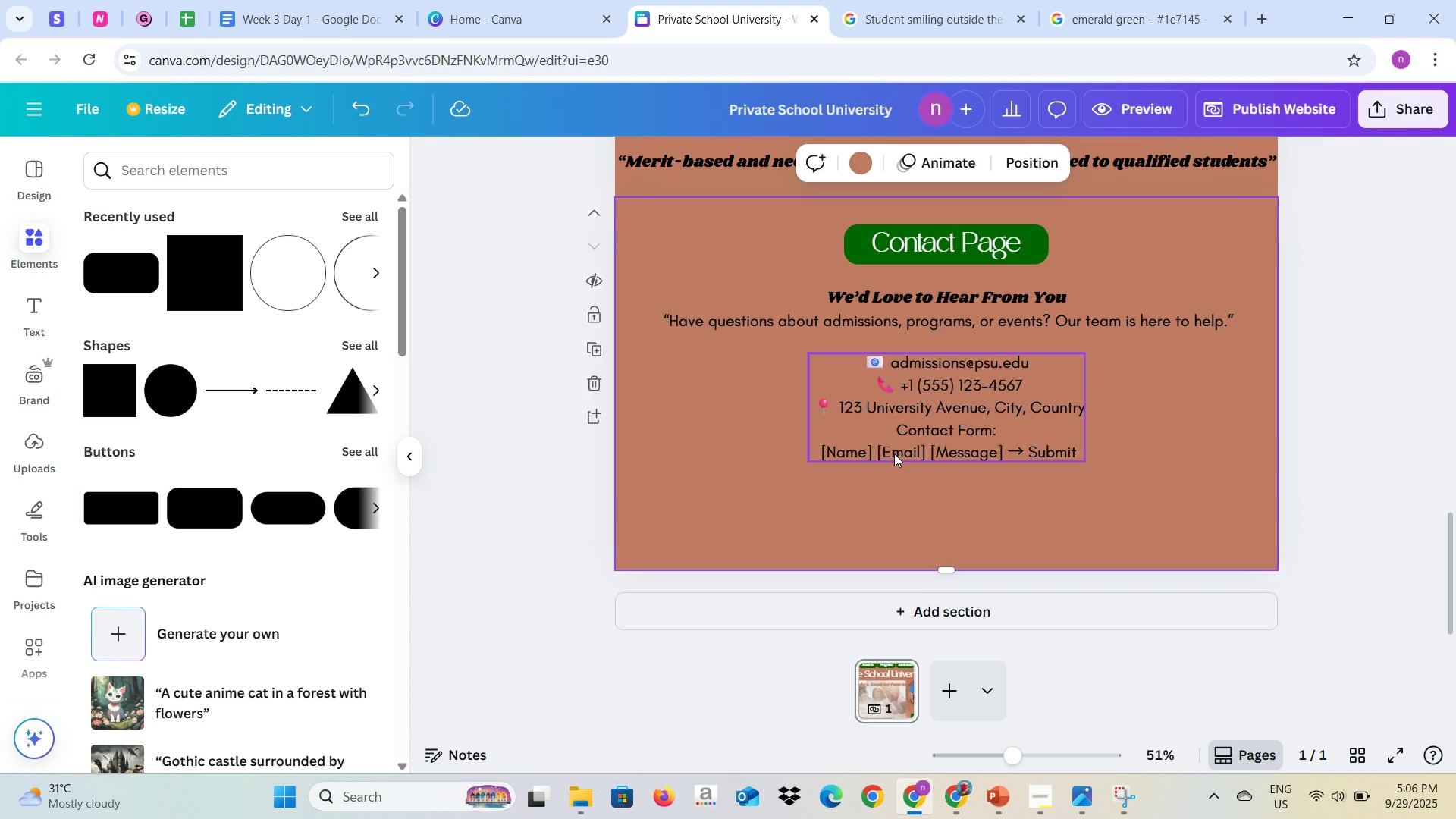 
double_click([894, 453])
 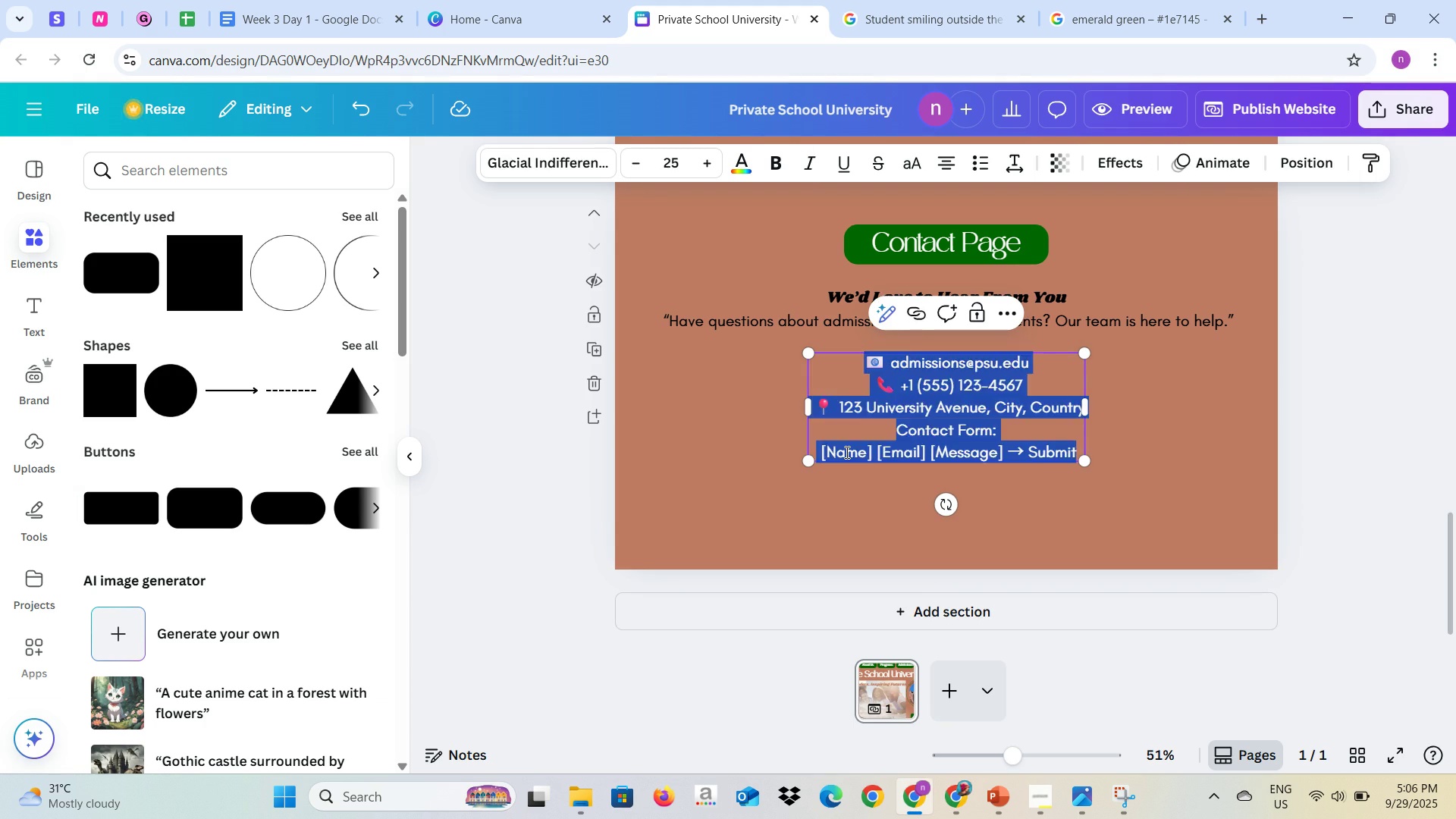 
left_click([846, 452])
 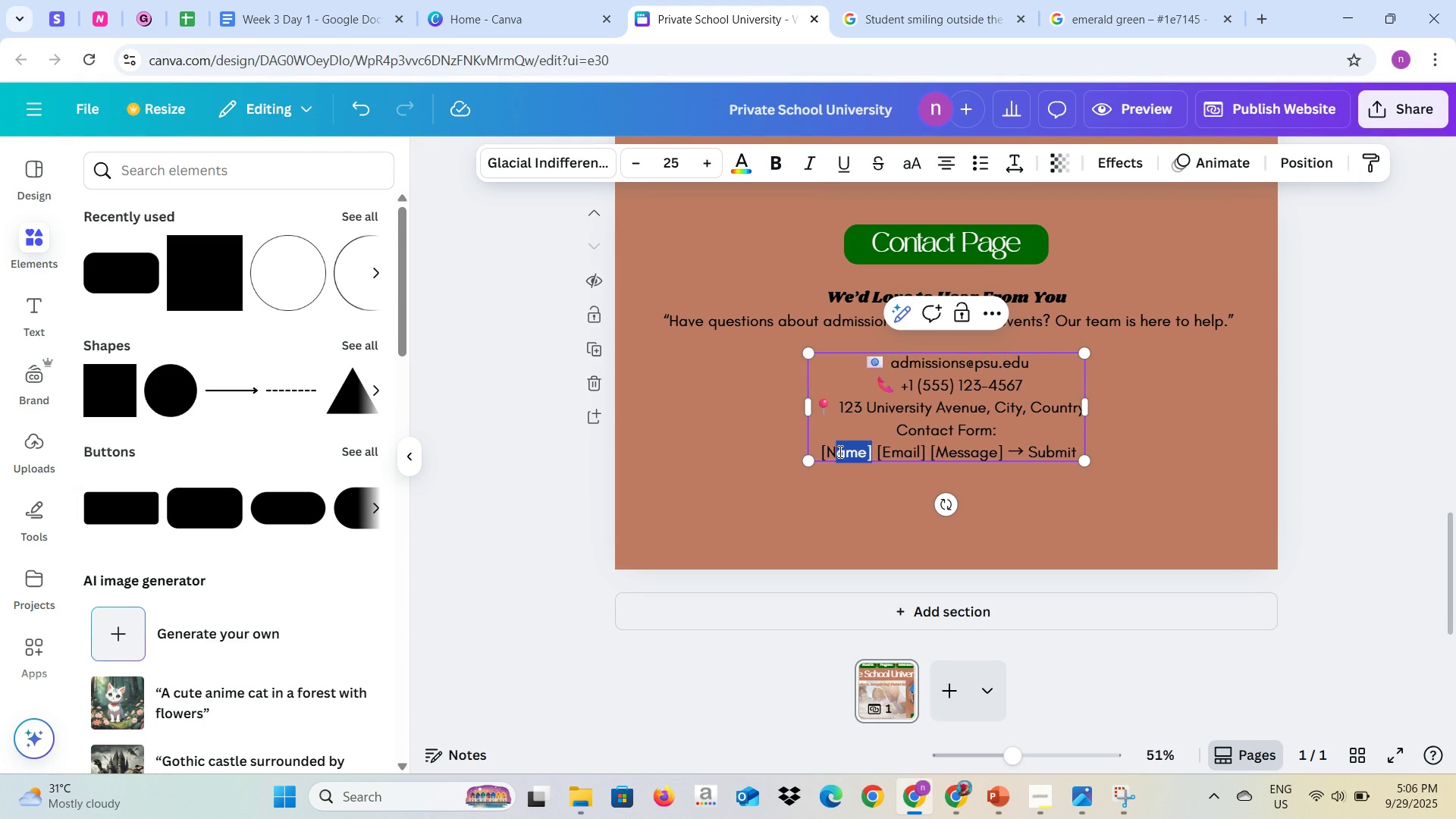 
wait(7.14)
 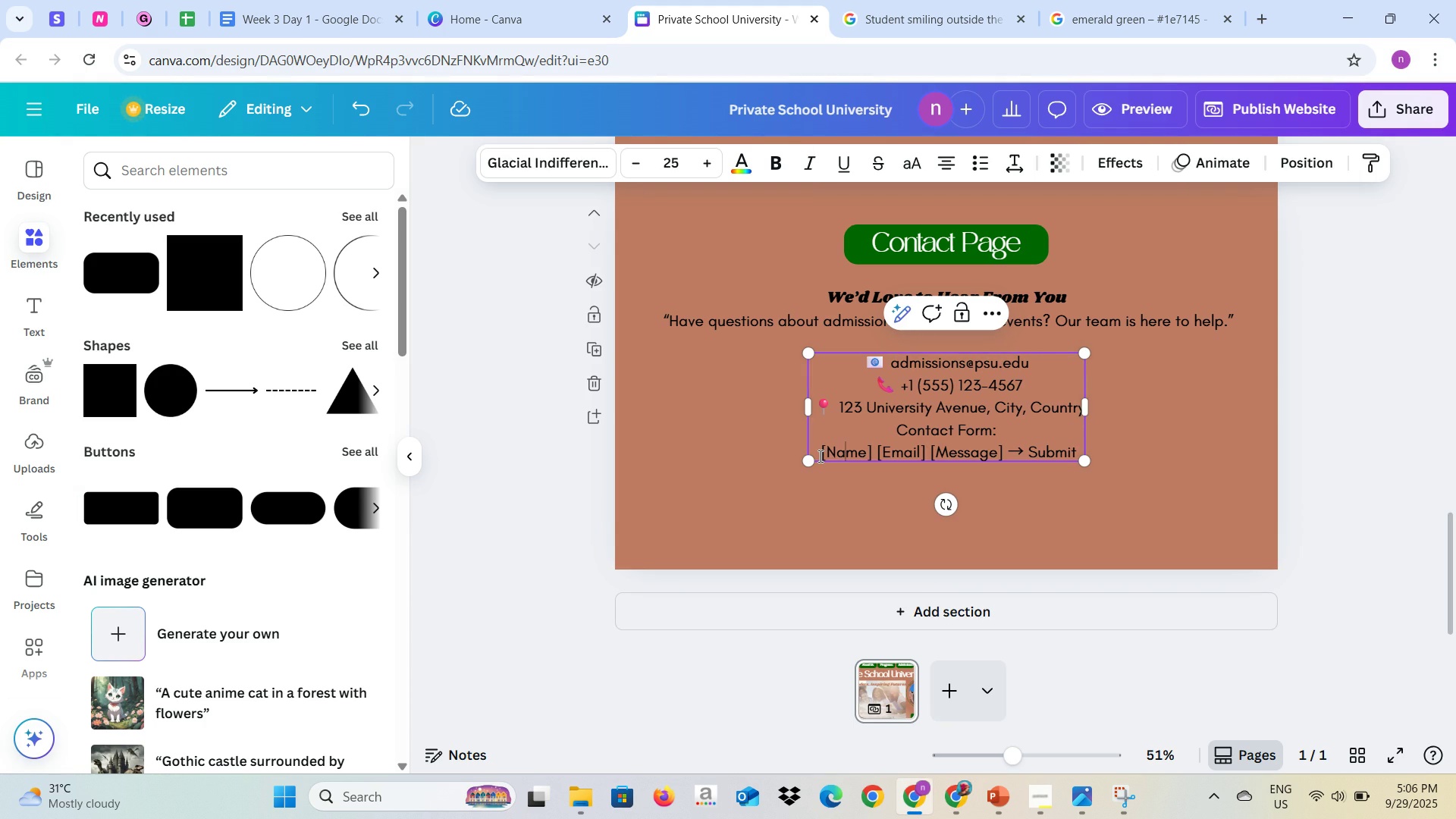 
left_click([859, 493])
 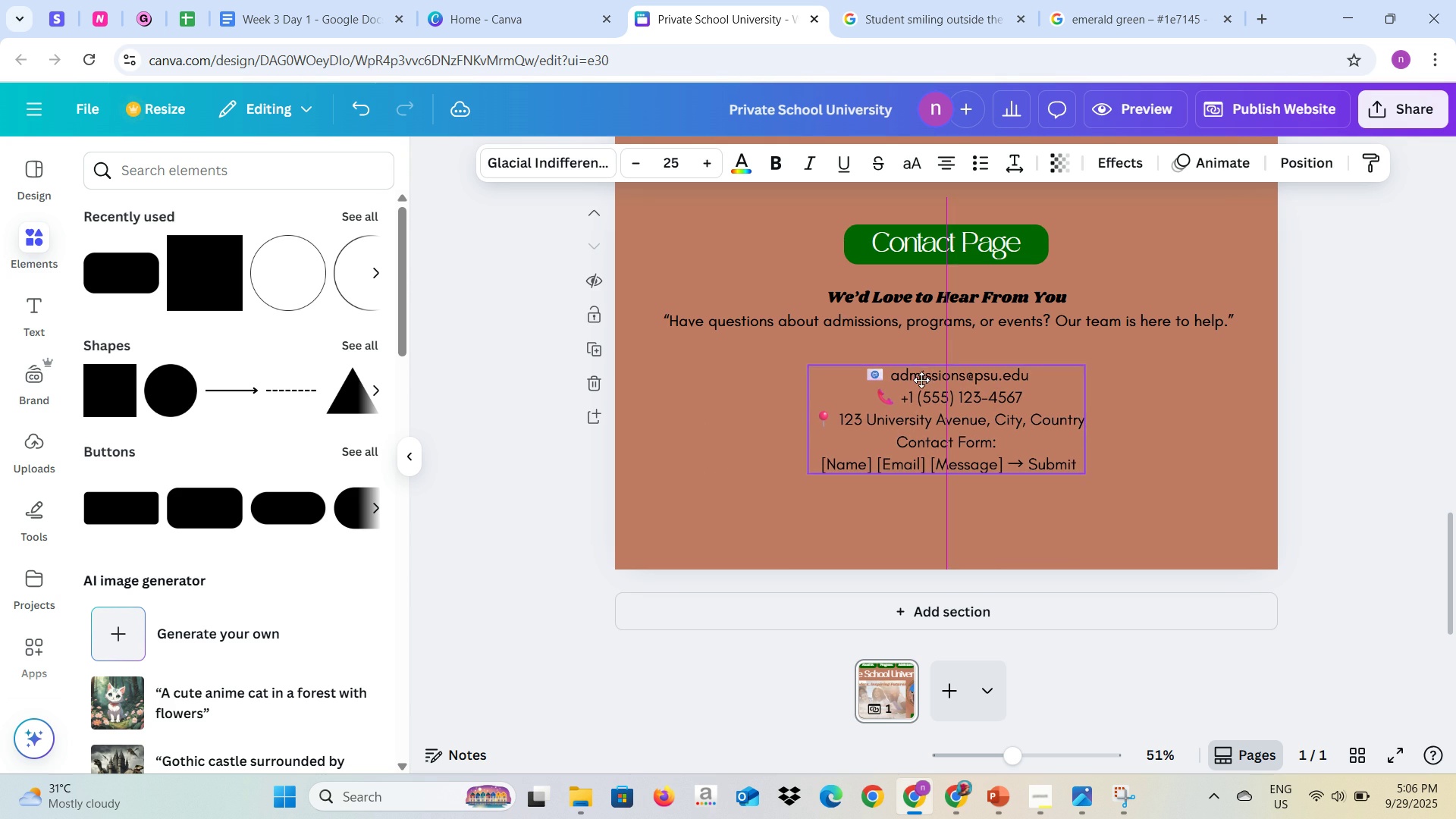 
left_click([1112, 443])
 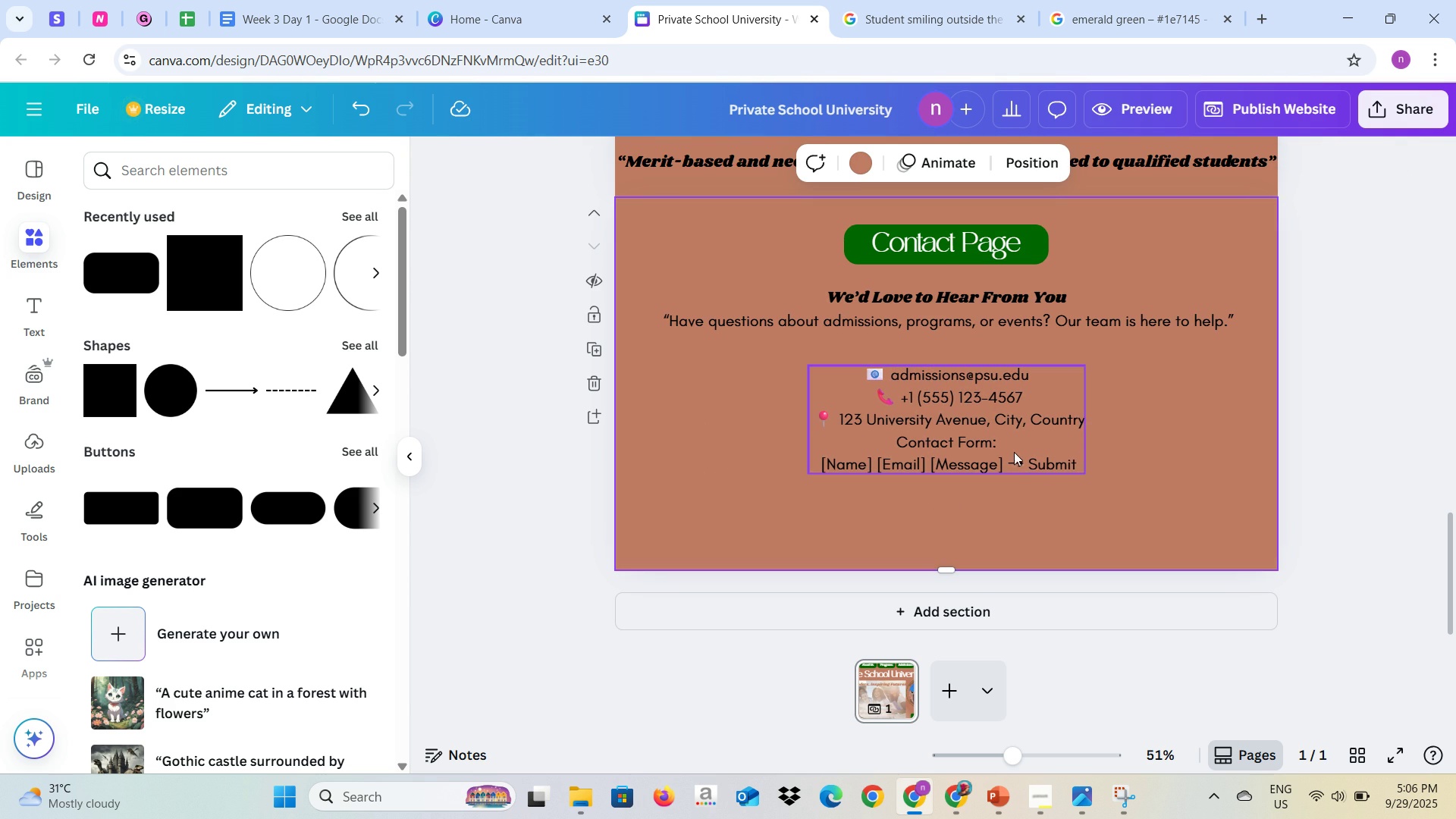 
key(Tab)
 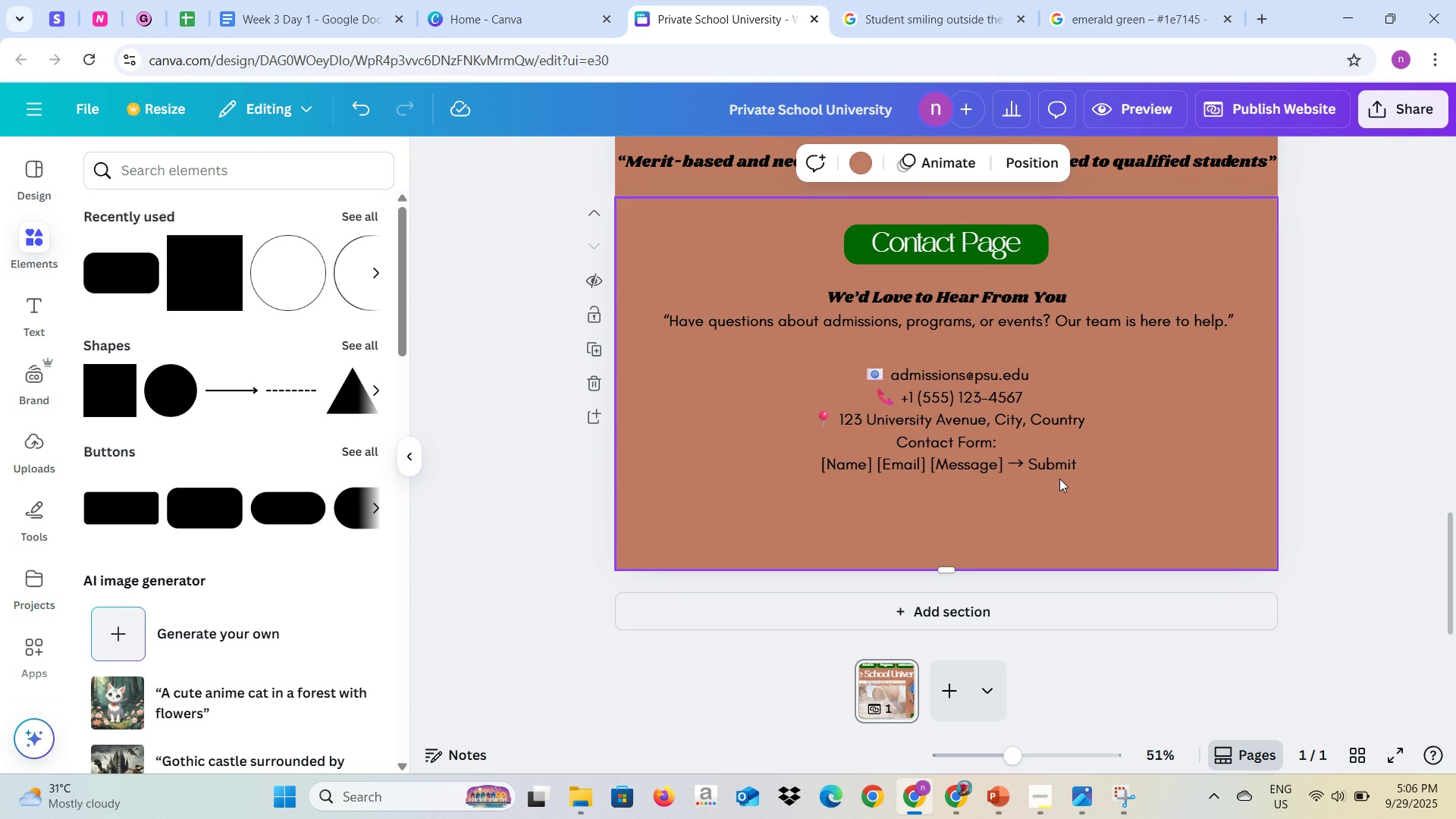 
key(Alt+AltLeft)
 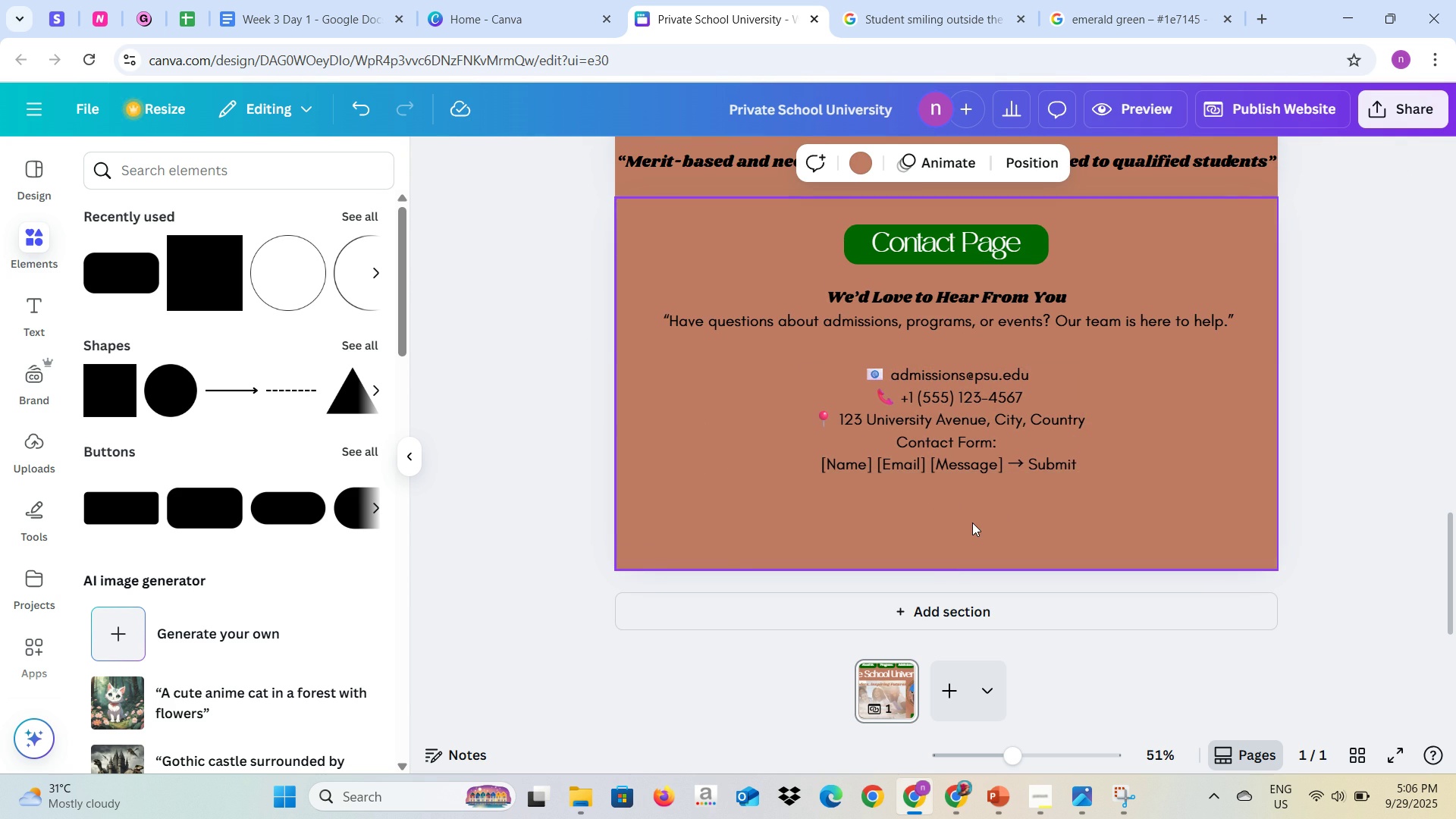 
key(Alt+AltLeft)
 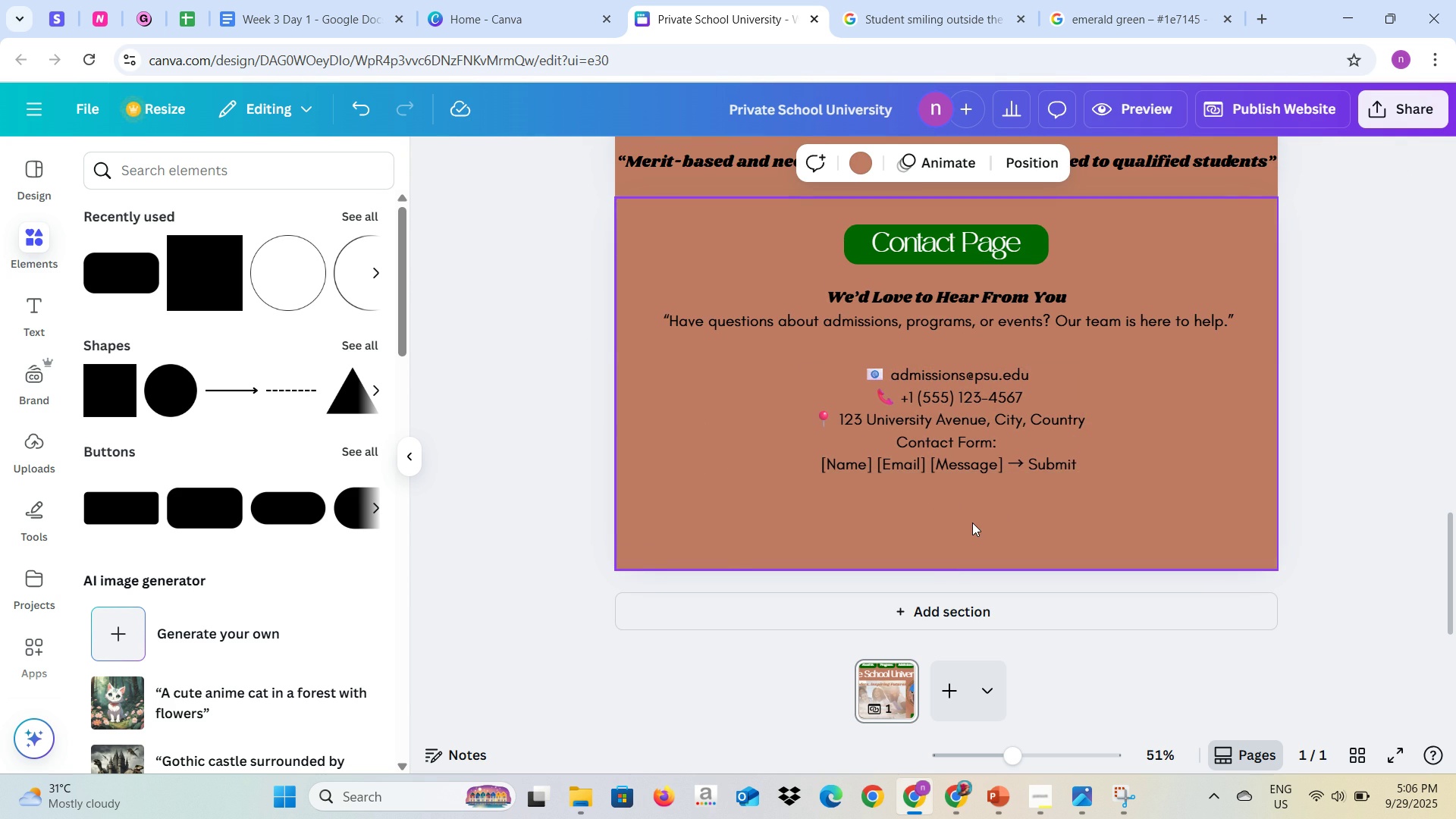 
key(Alt+Tab)
 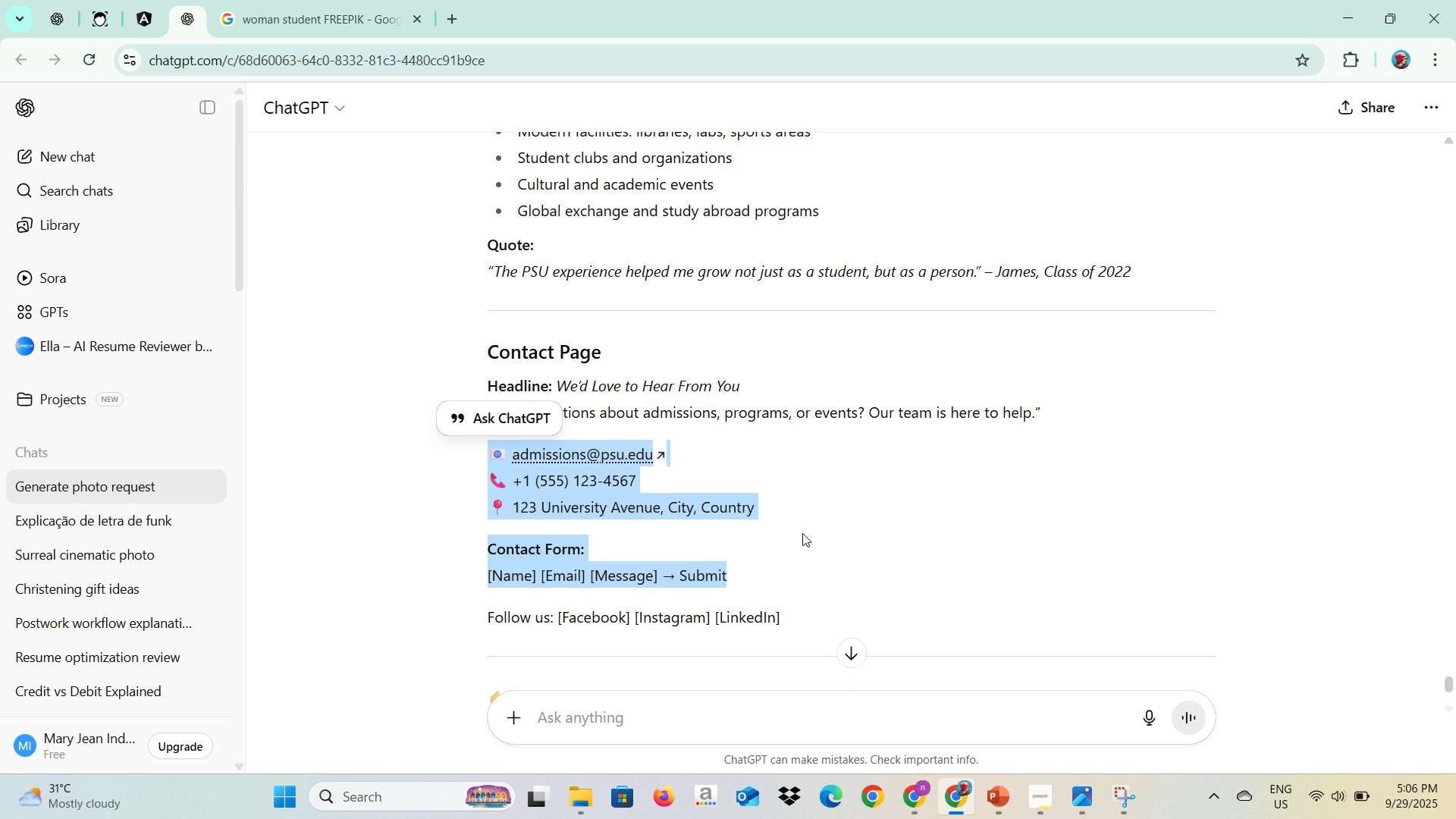 
scroll: coordinate [793, 538], scroll_direction: down, amount: 3.0
 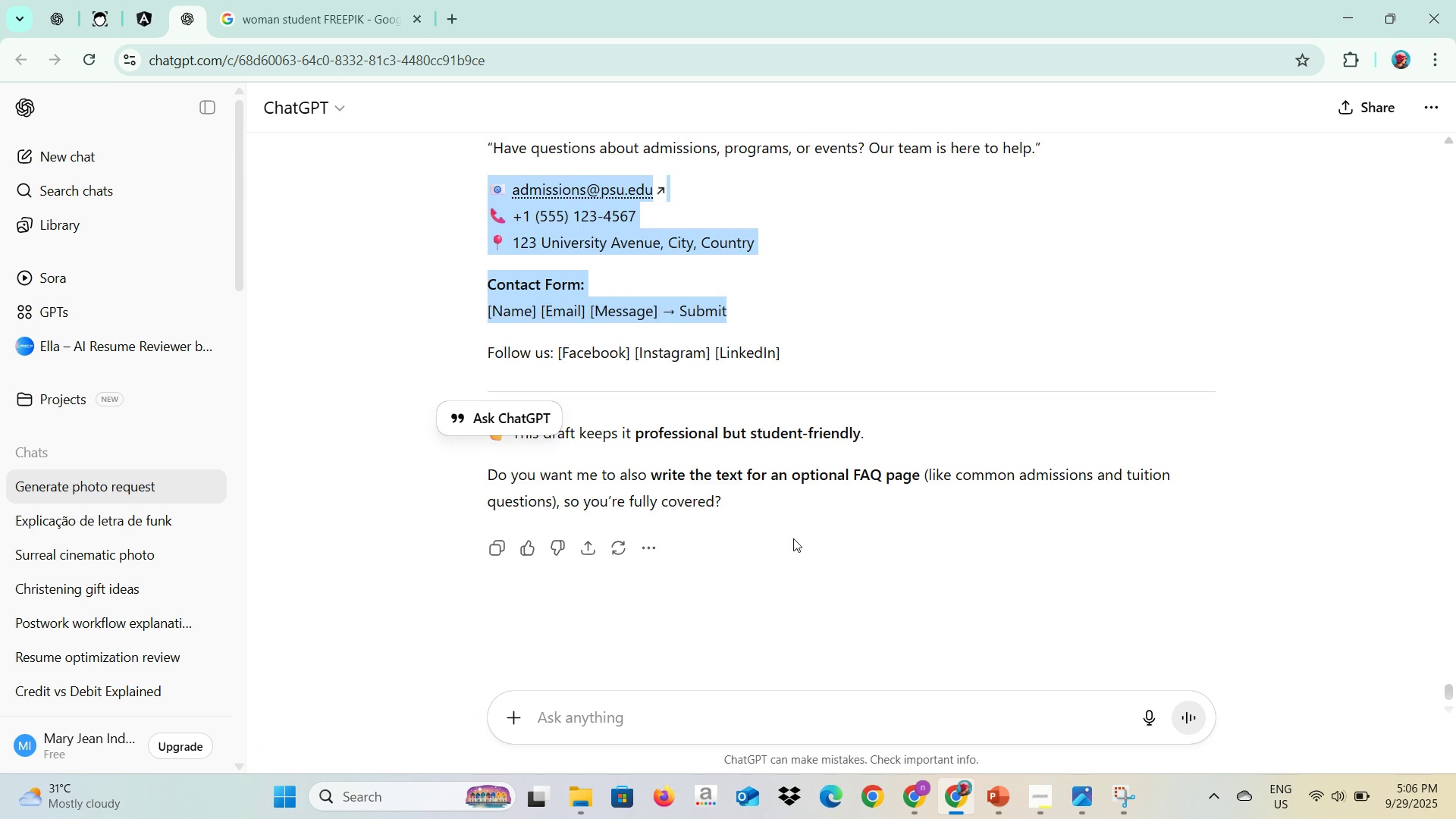 
key(Alt+AltLeft)
 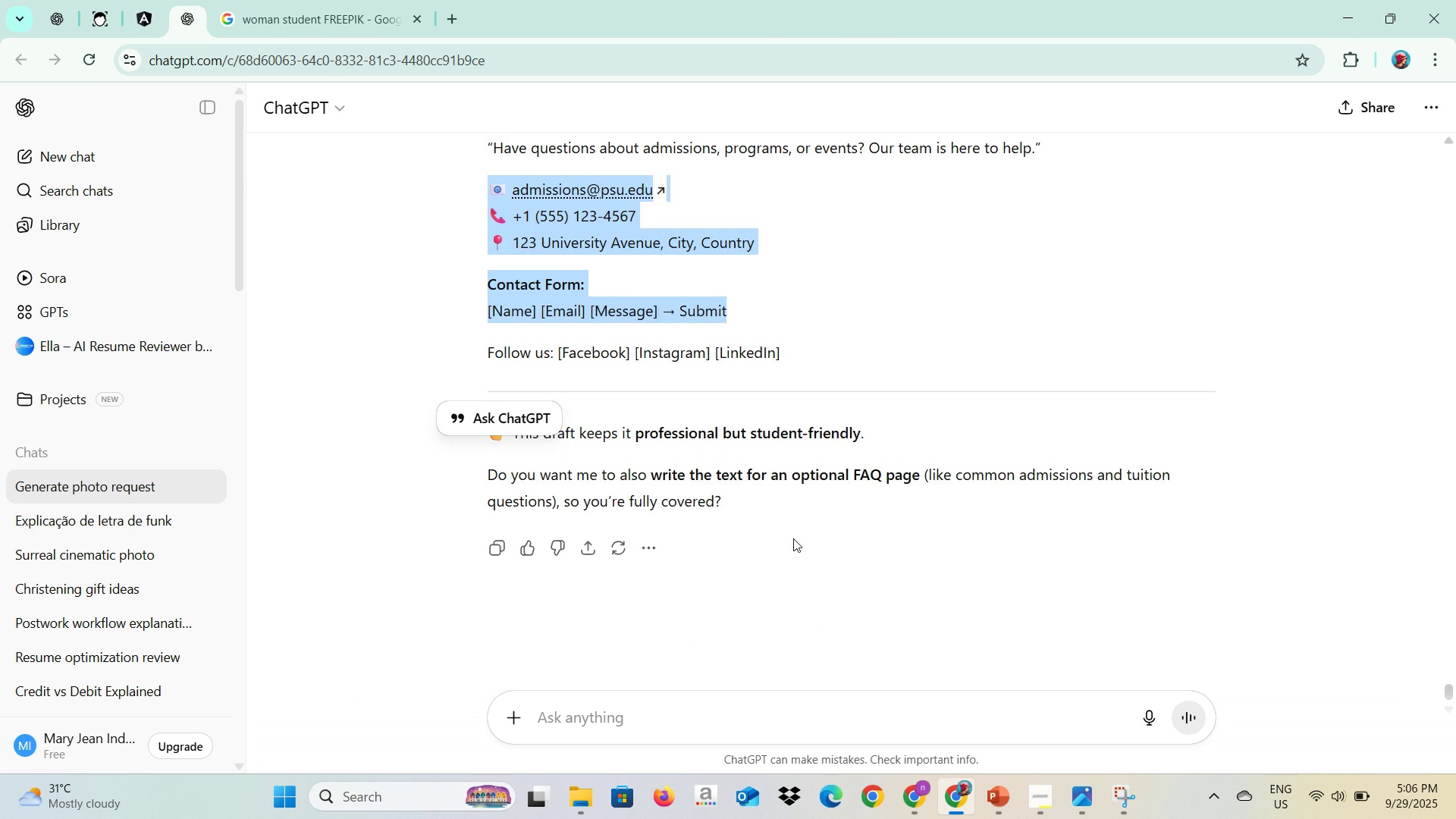 
key(Alt+Tab)
 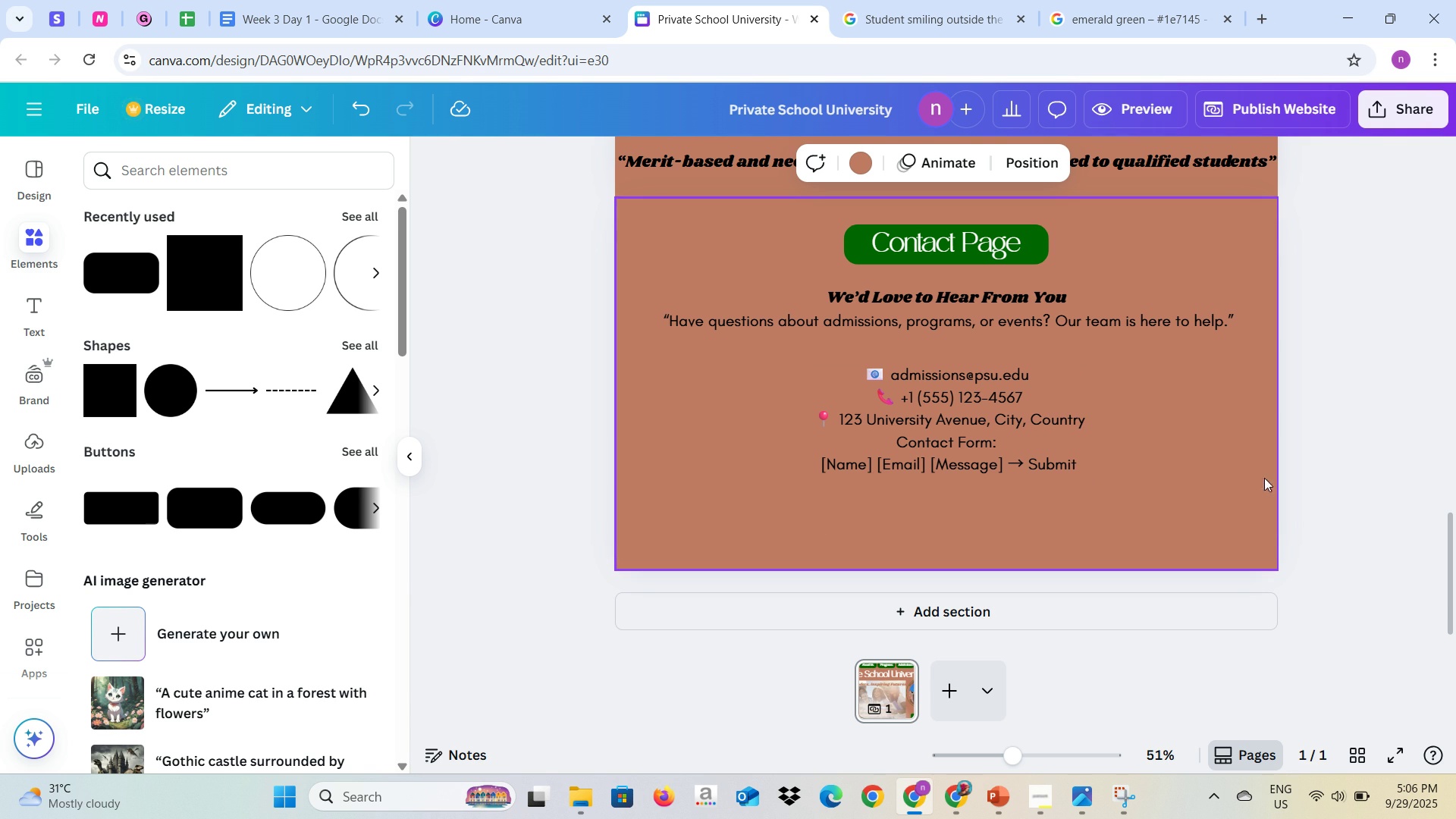 
left_click([1329, 466])
 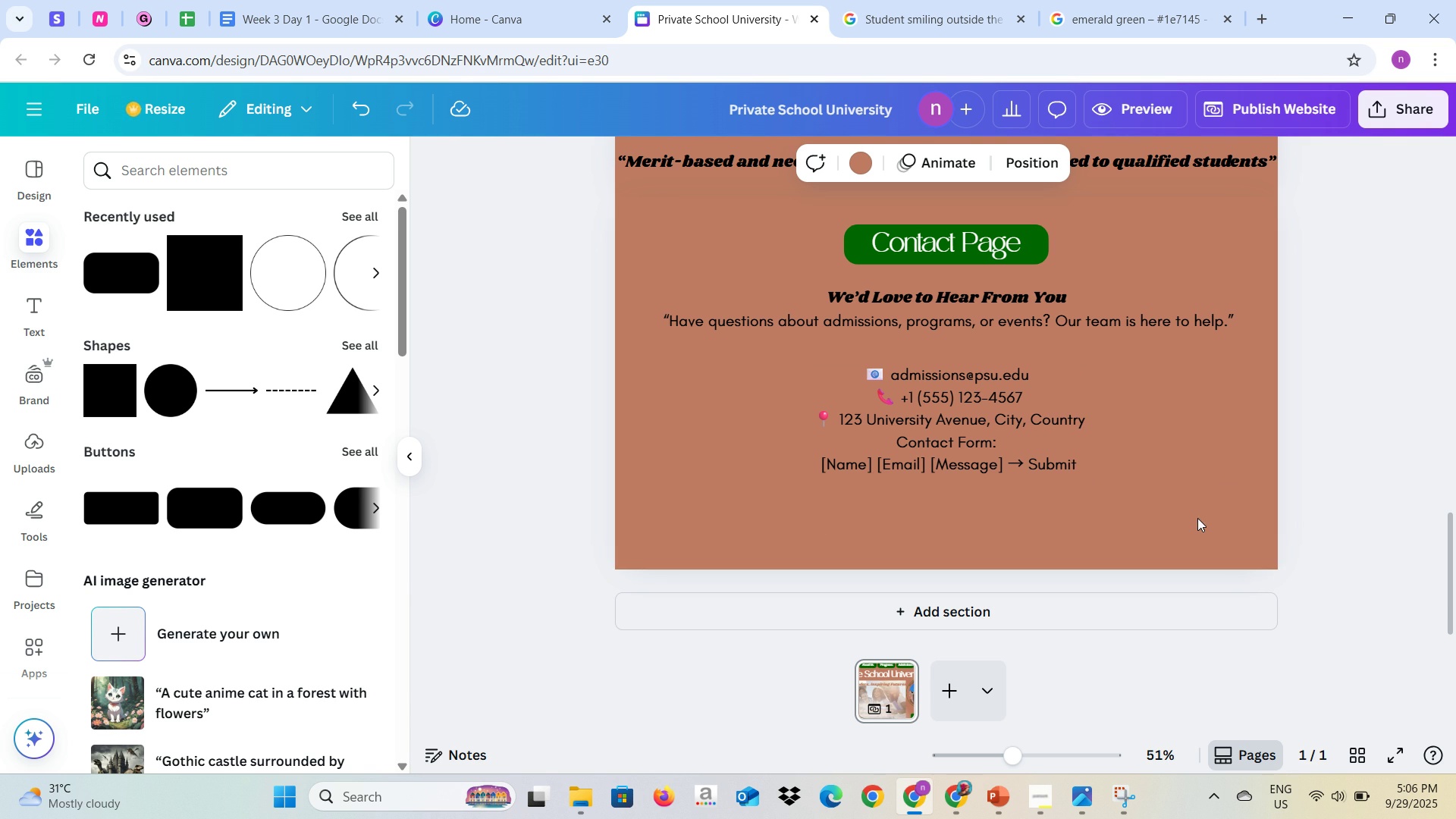 
scroll: coordinate [1197, 519], scroll_direction: up, amount: 7.0
 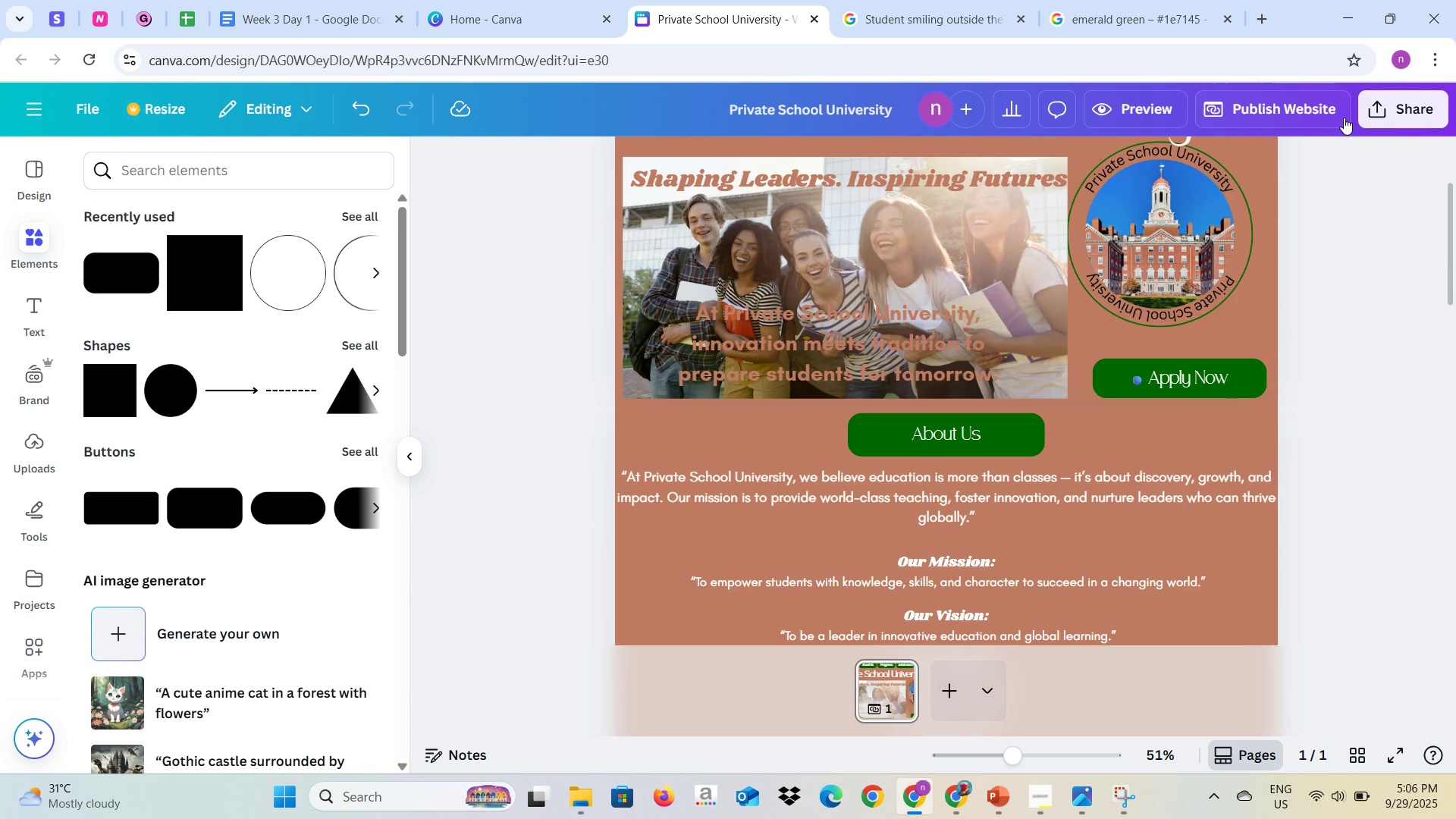 
left_click([1344, 118])
 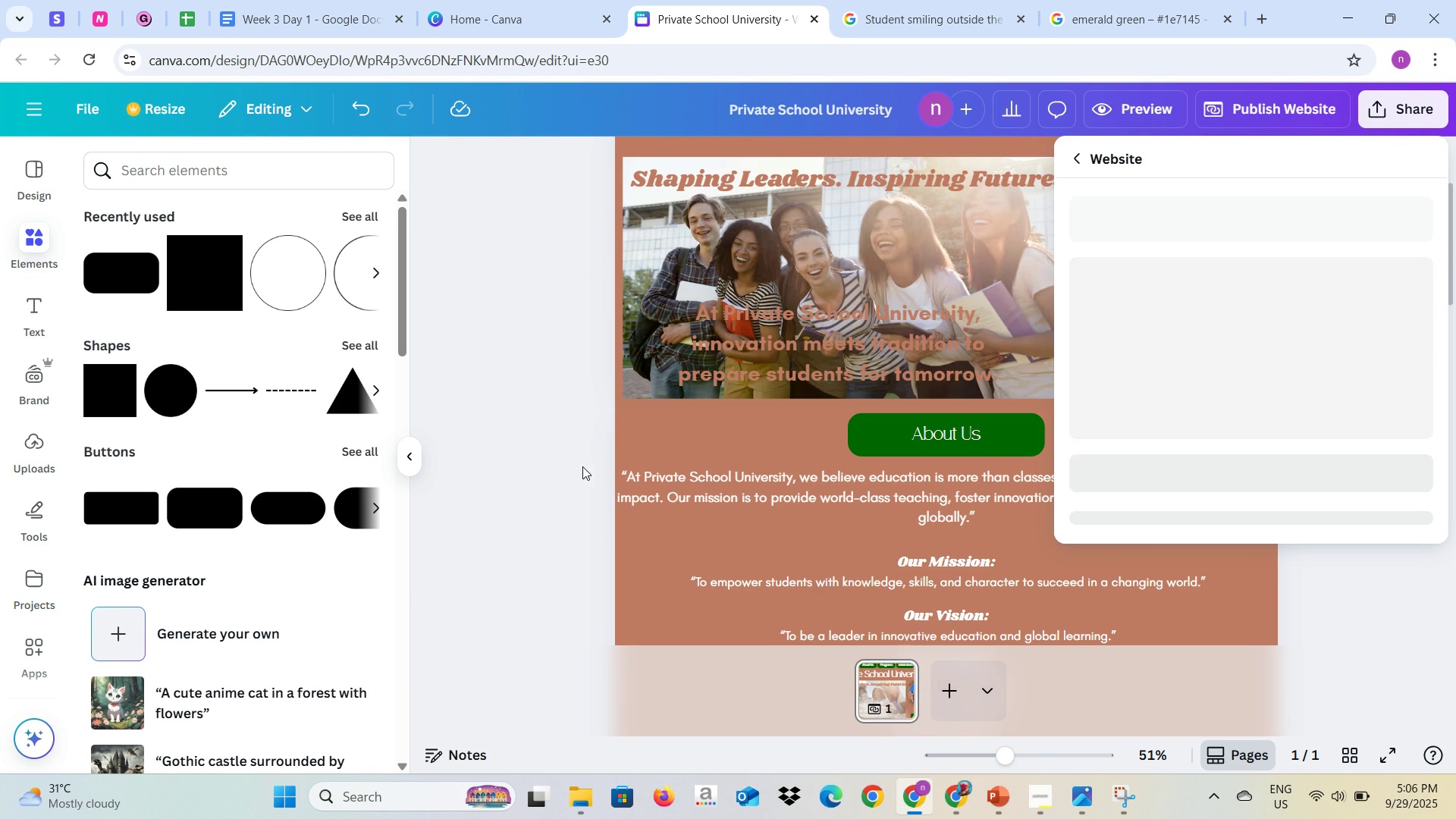 
left_click([571, 475])
 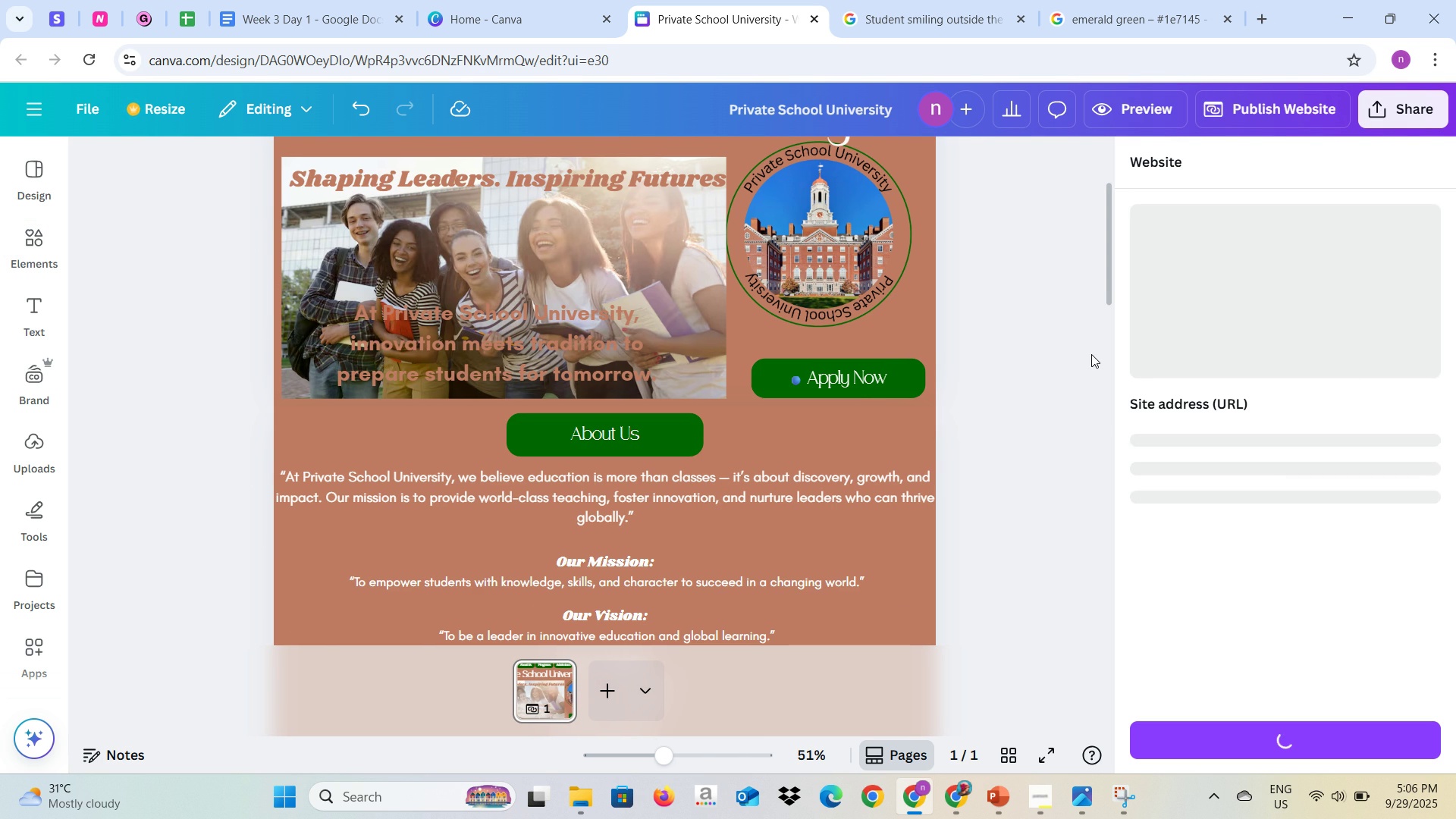 
left_click([1072, 362])
 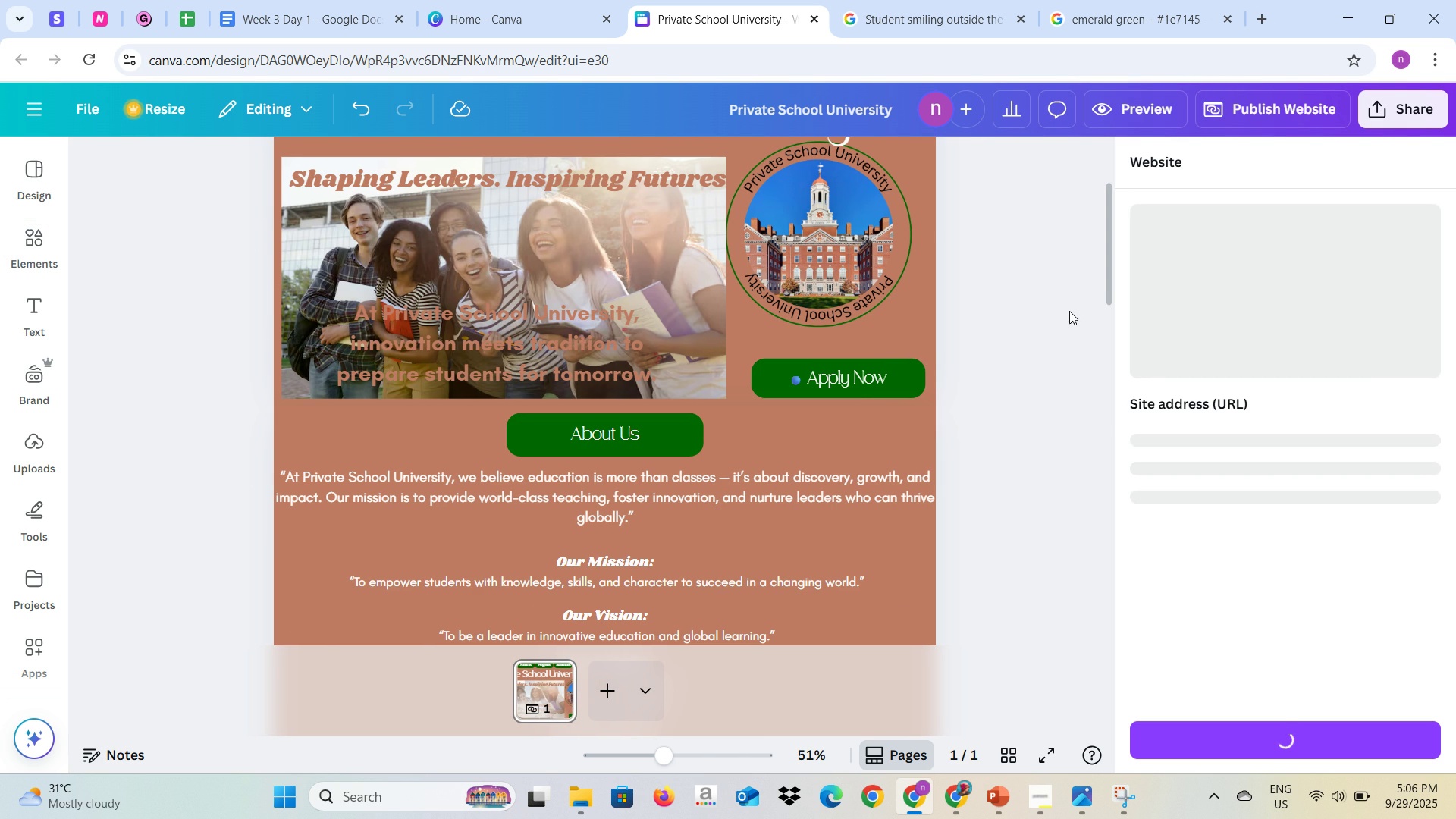 
hold_key(key=AltLeft, duration=1.14)